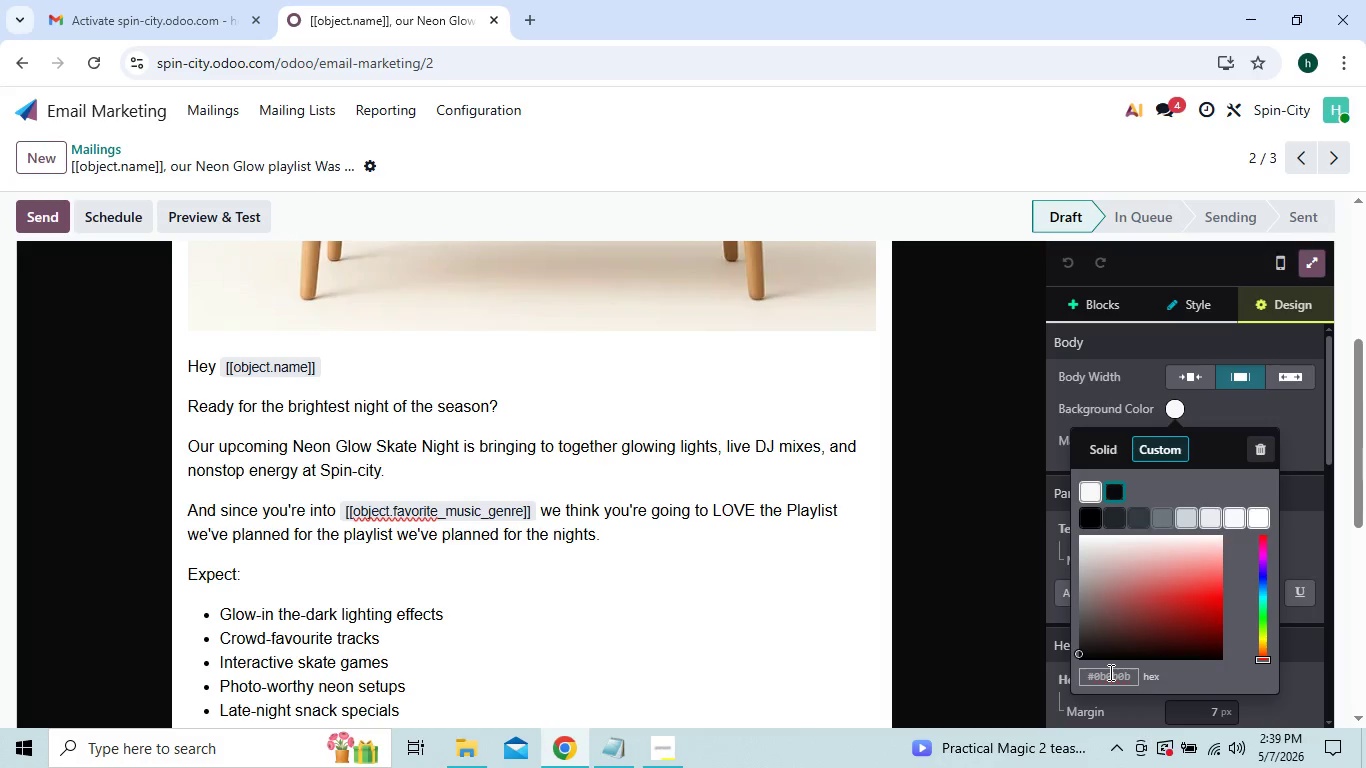 
key(Control+A)
 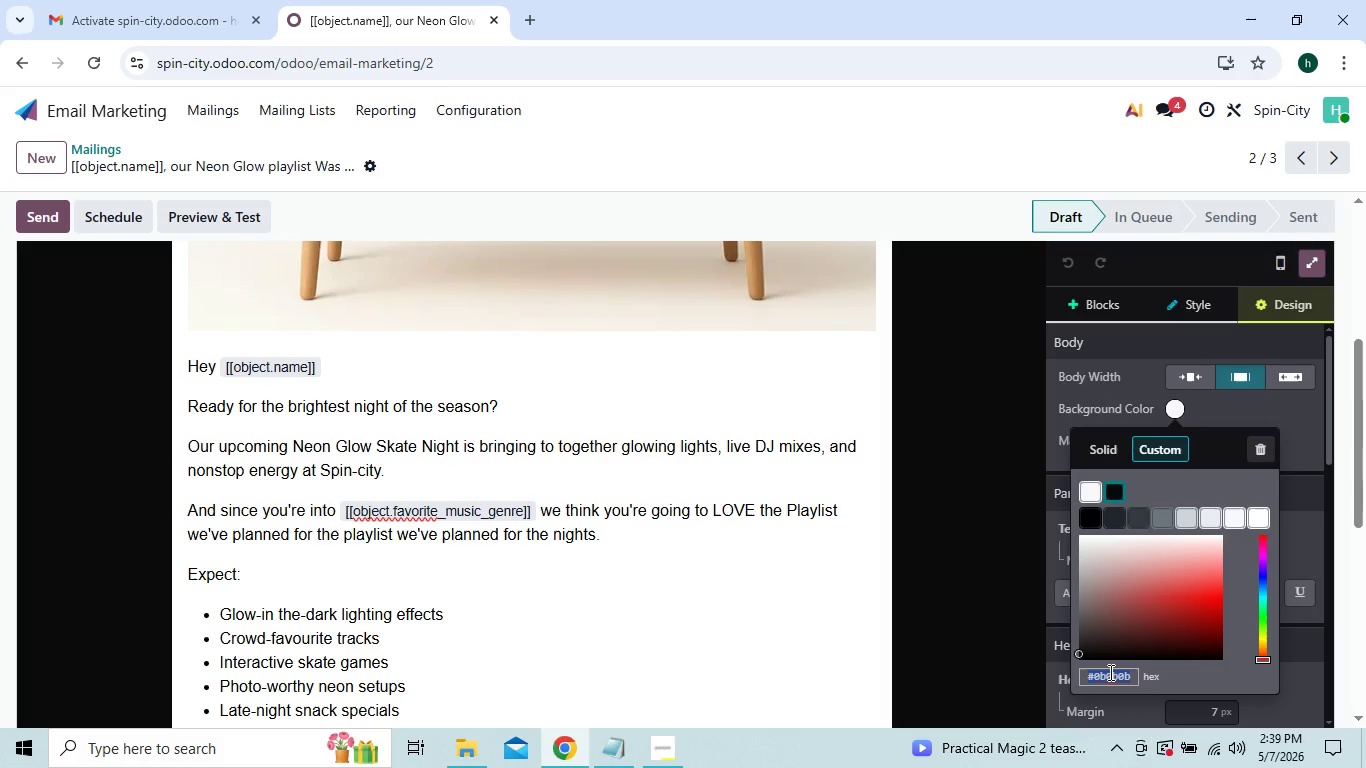 
key(Control+C)
 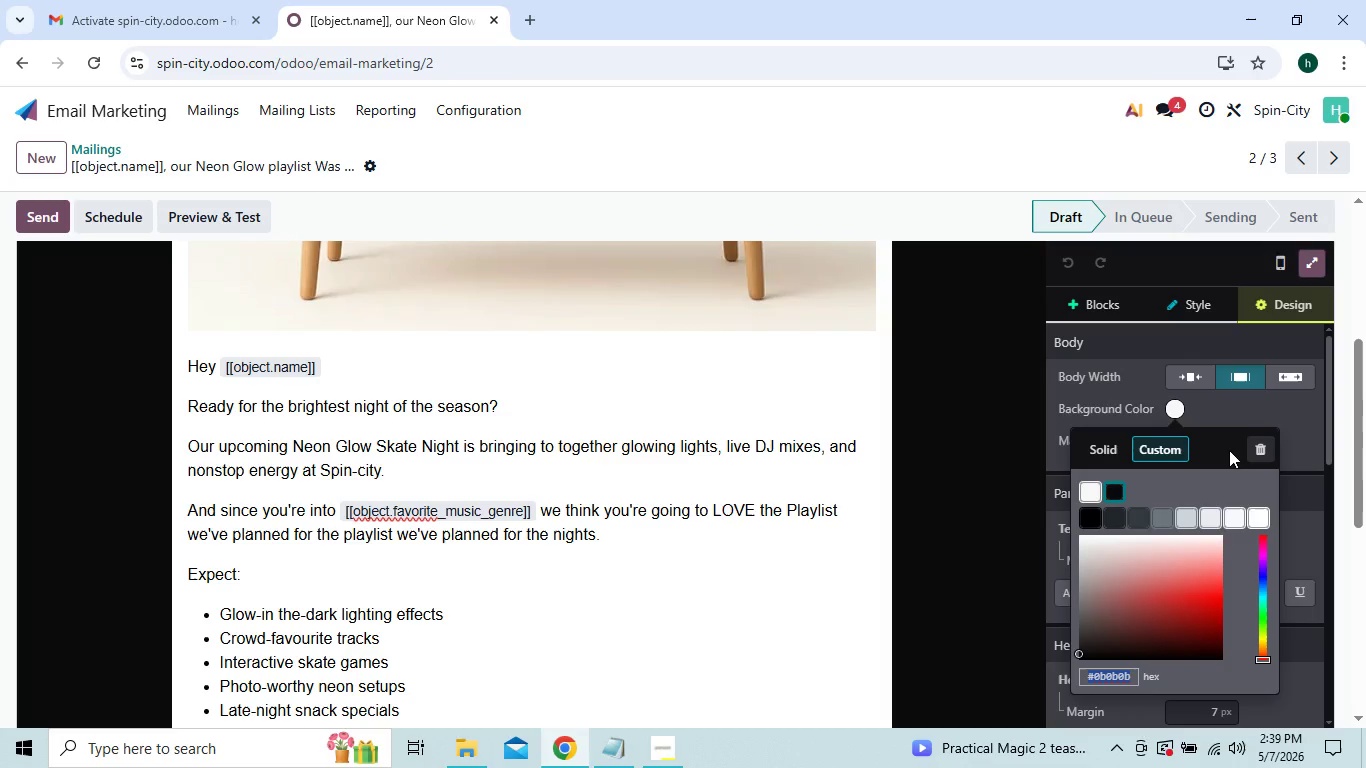 
left_click([1243, 391])
 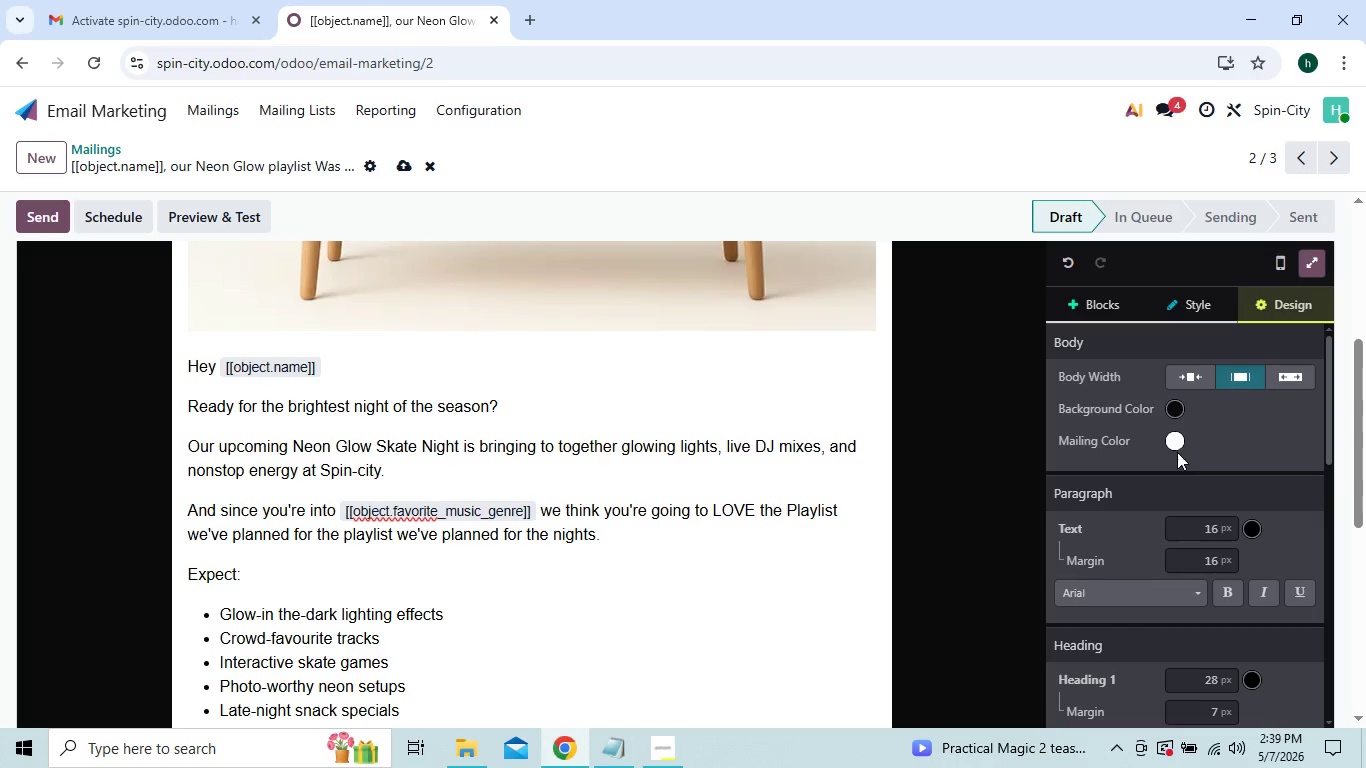 
left_click([1174, 442])
 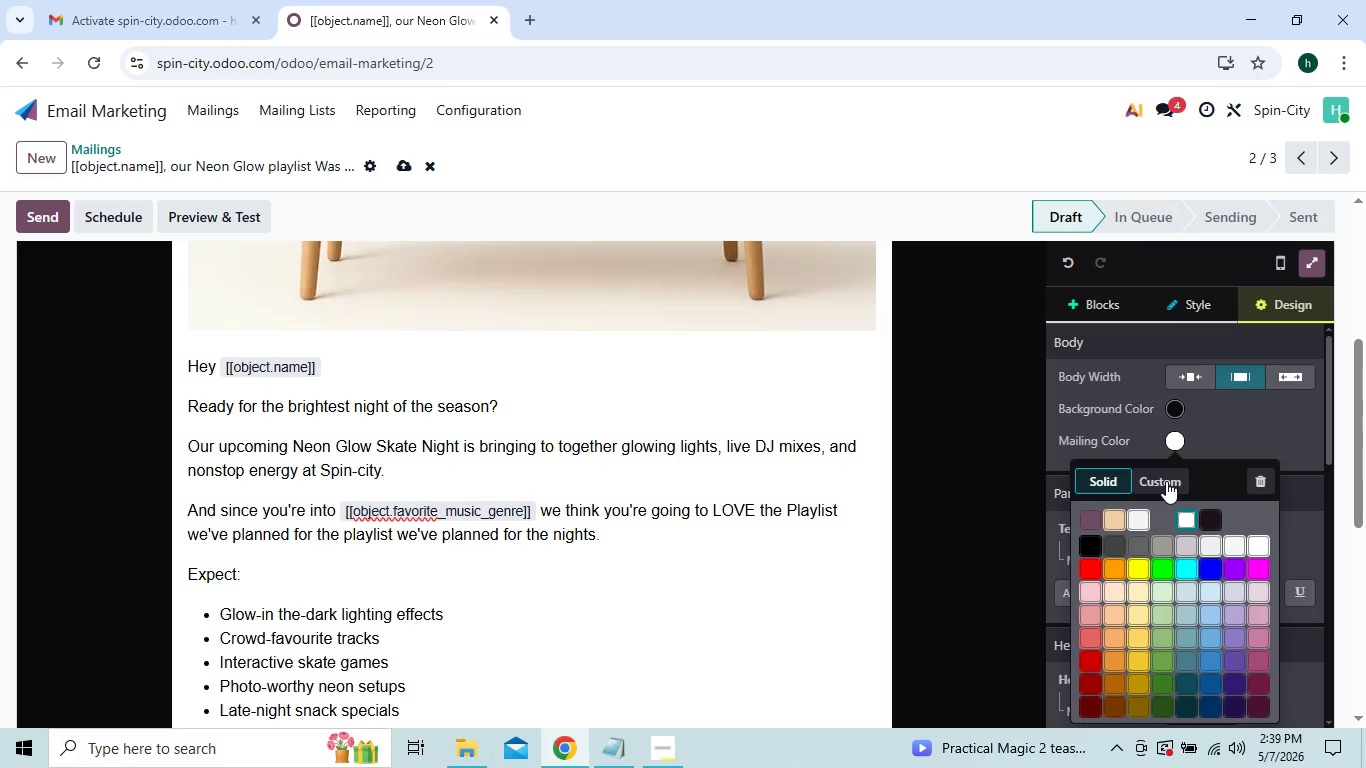 
left_click([1166, 481])
 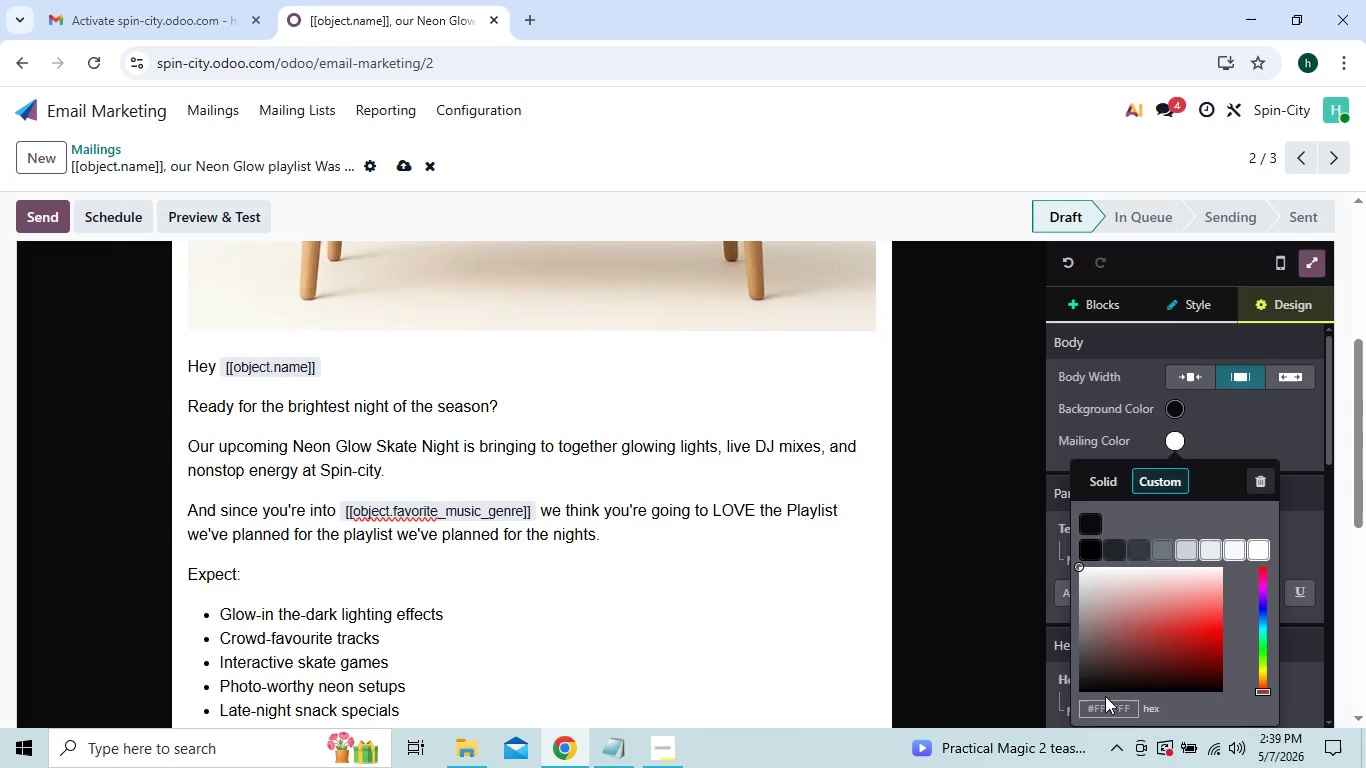 
left_click([1106, 705])
 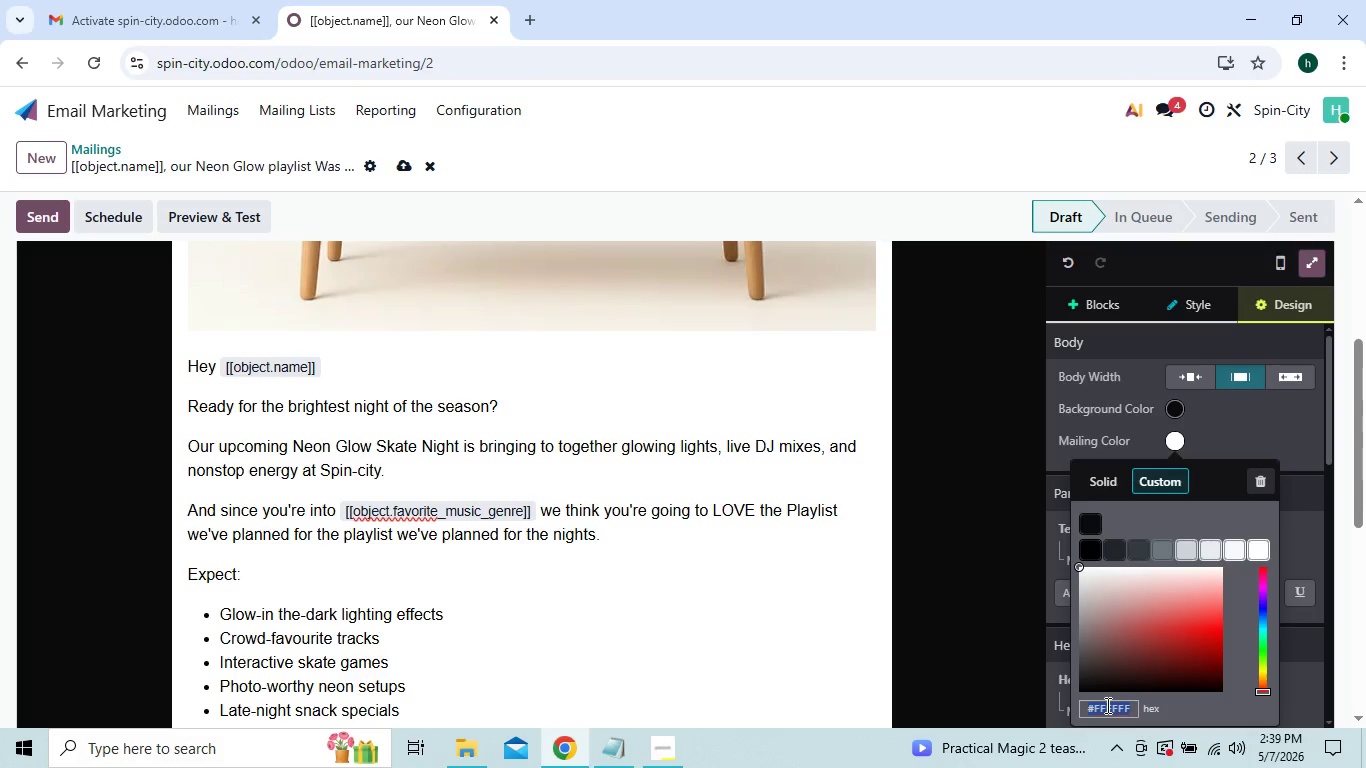 
key(Control+V)
 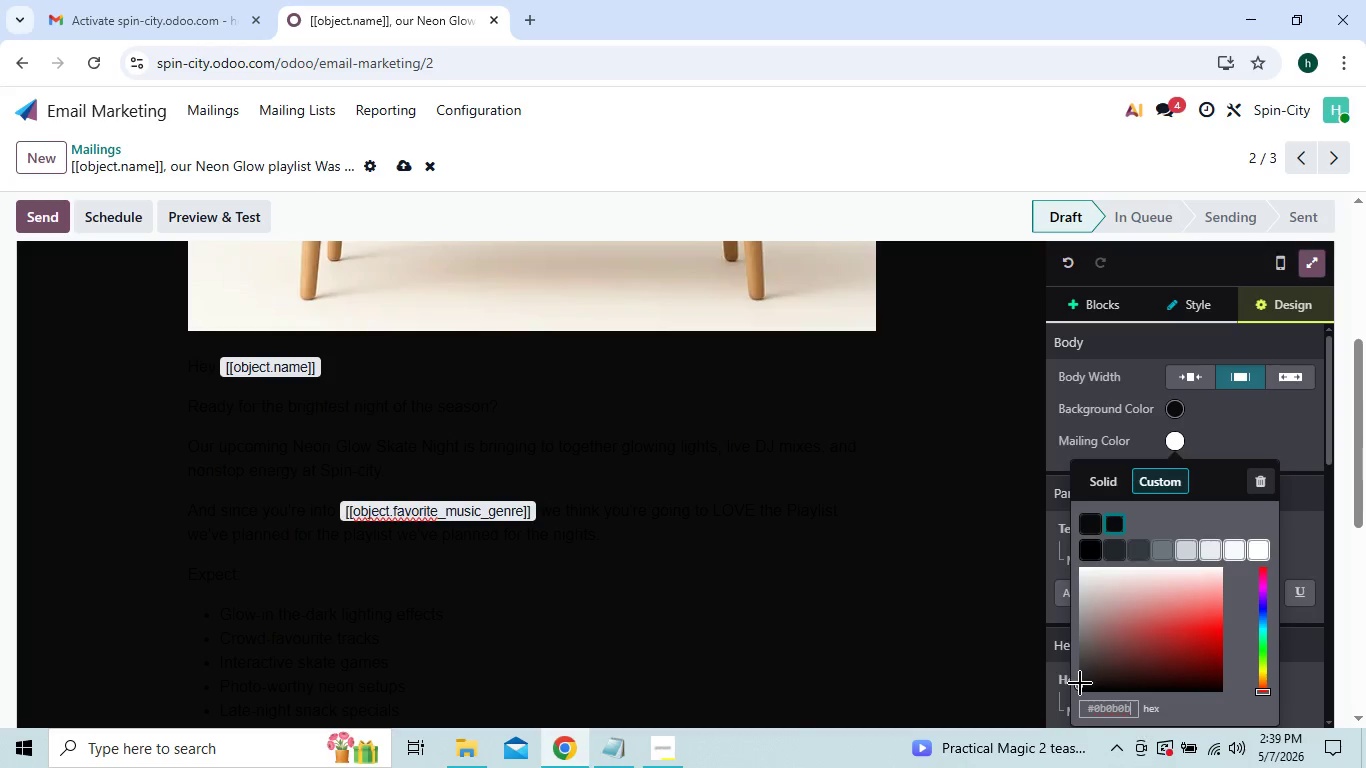 
left_click_drag(start_coordinate=[1080, 685], to_coordinate=[1080, 678])
 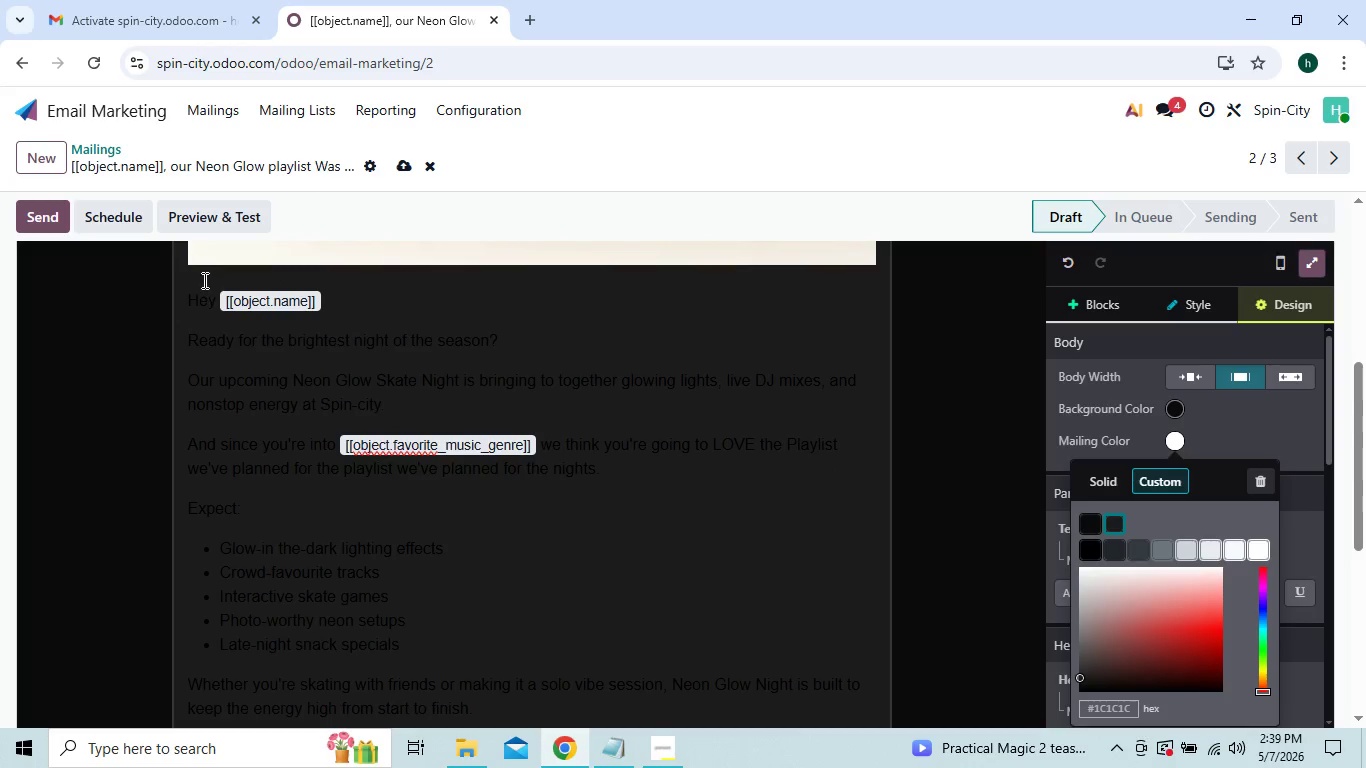 
left_click([133, 321])
 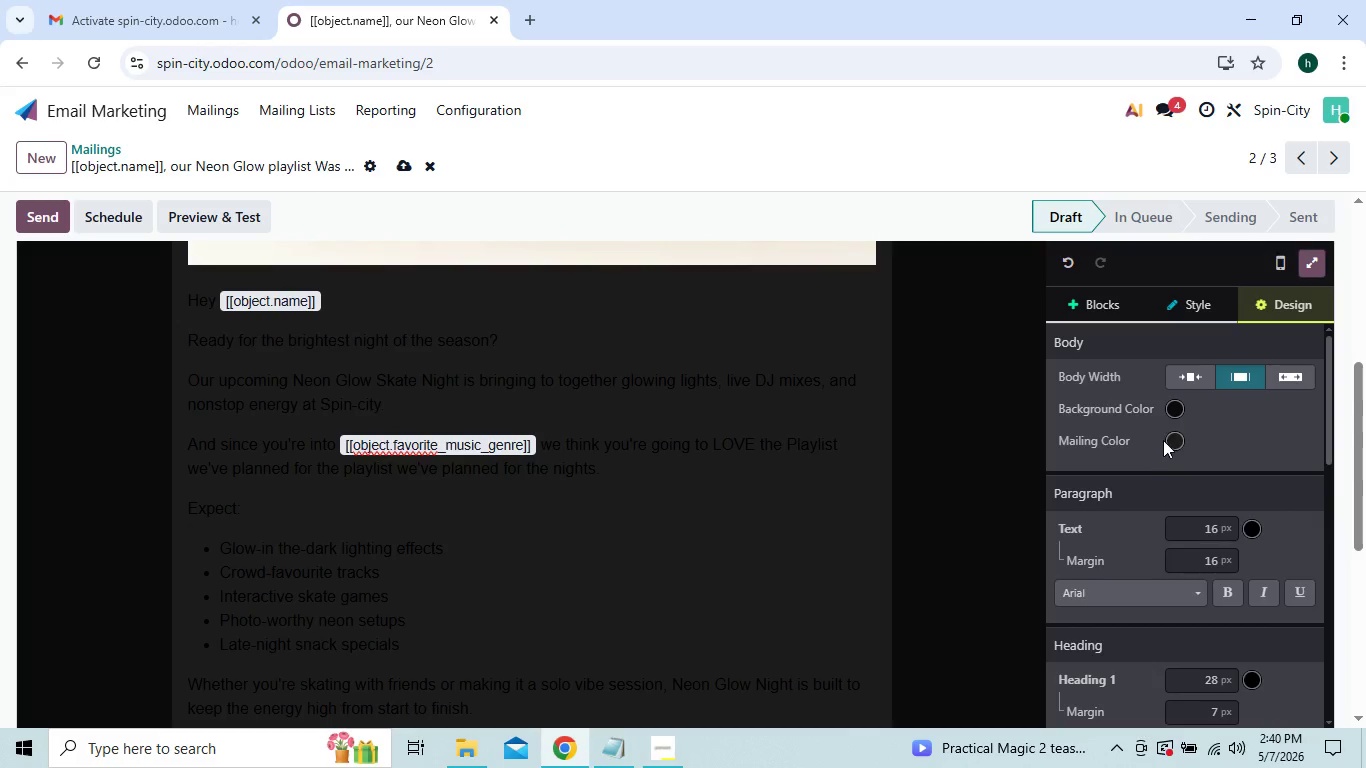 
left_click([1177, 438])
 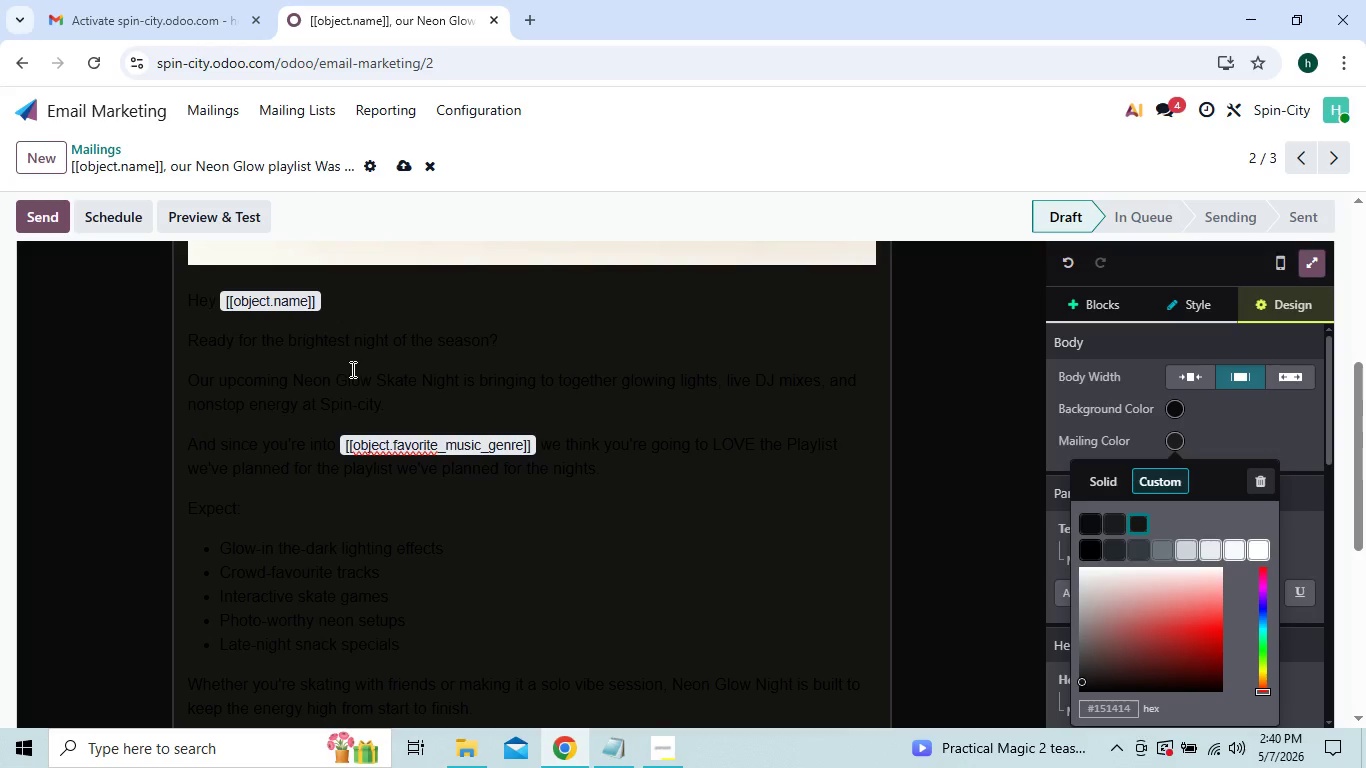 
wait(6.16)
 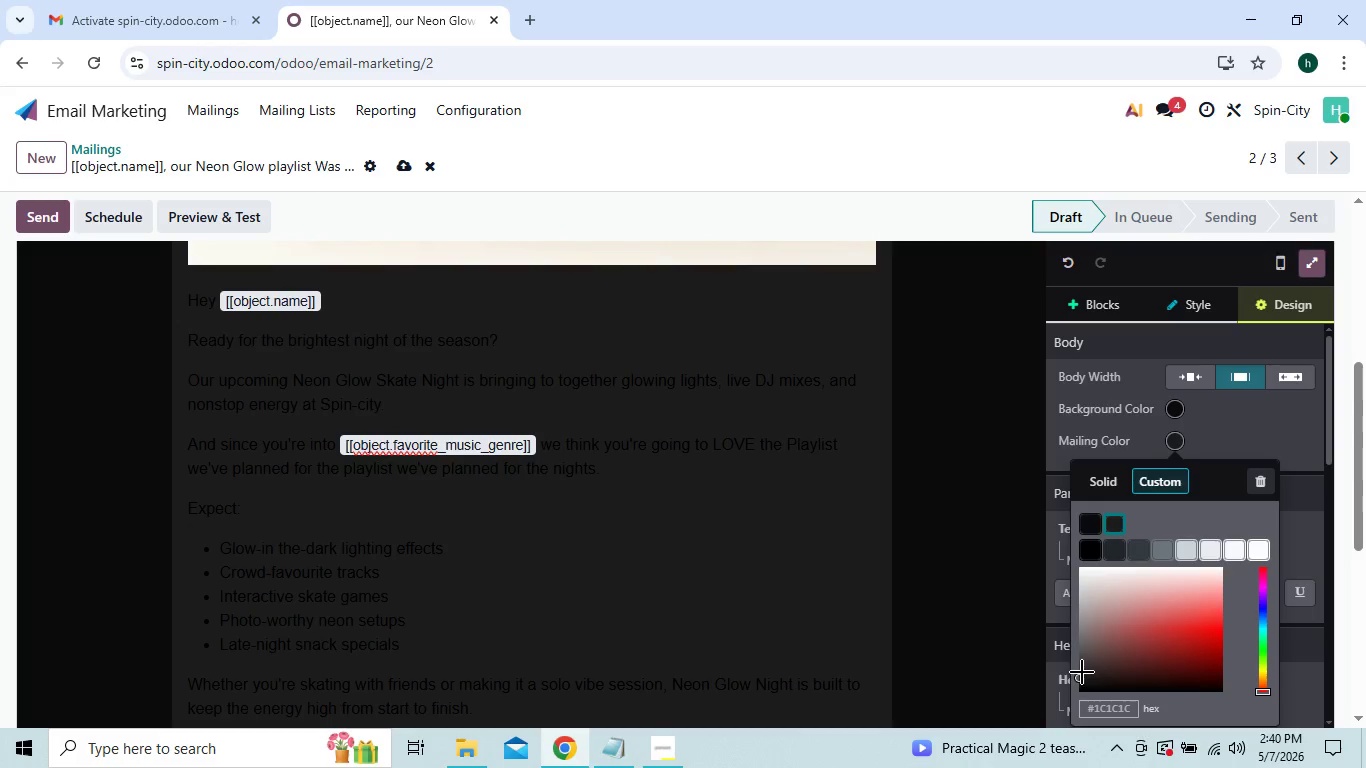 
left_click_drag(start_coordinate=[193, 300], to_coordinate=[746, 463])
 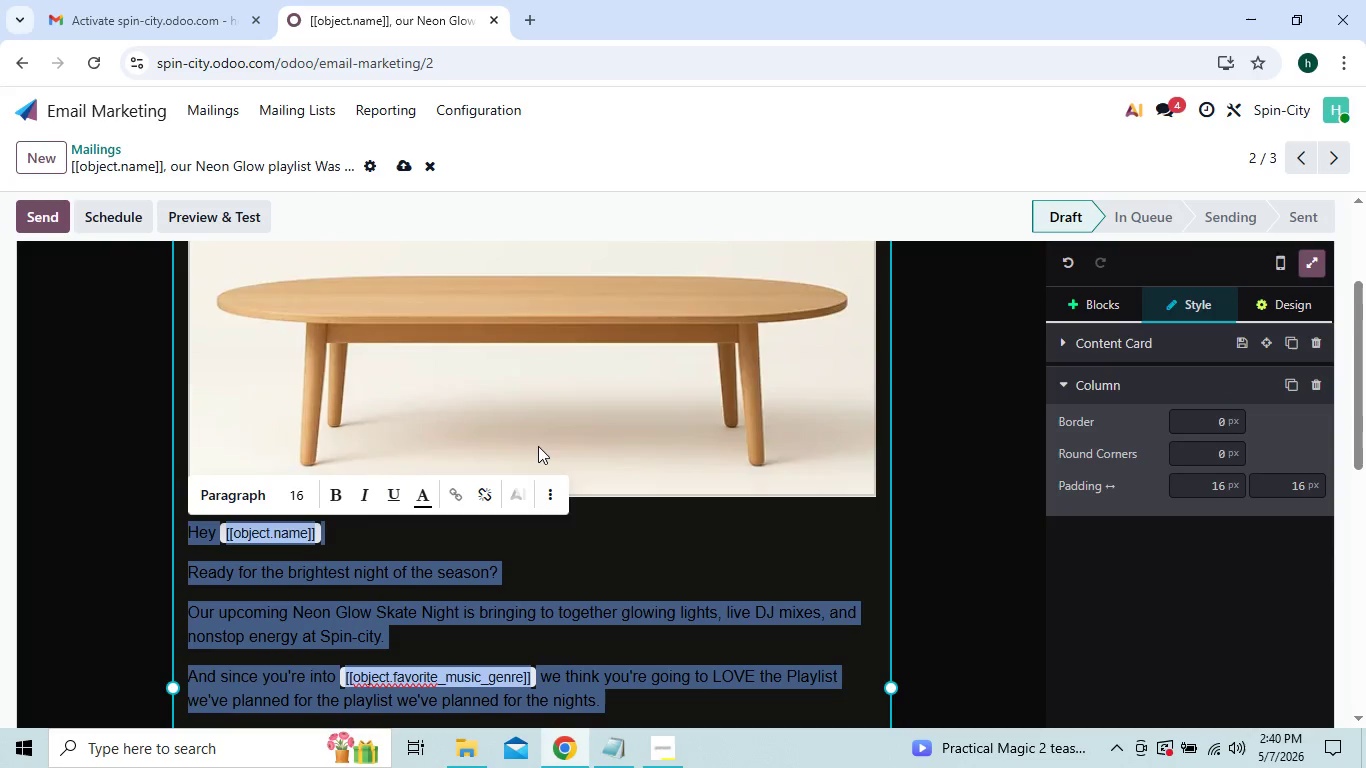 
left_click([423, 497])
 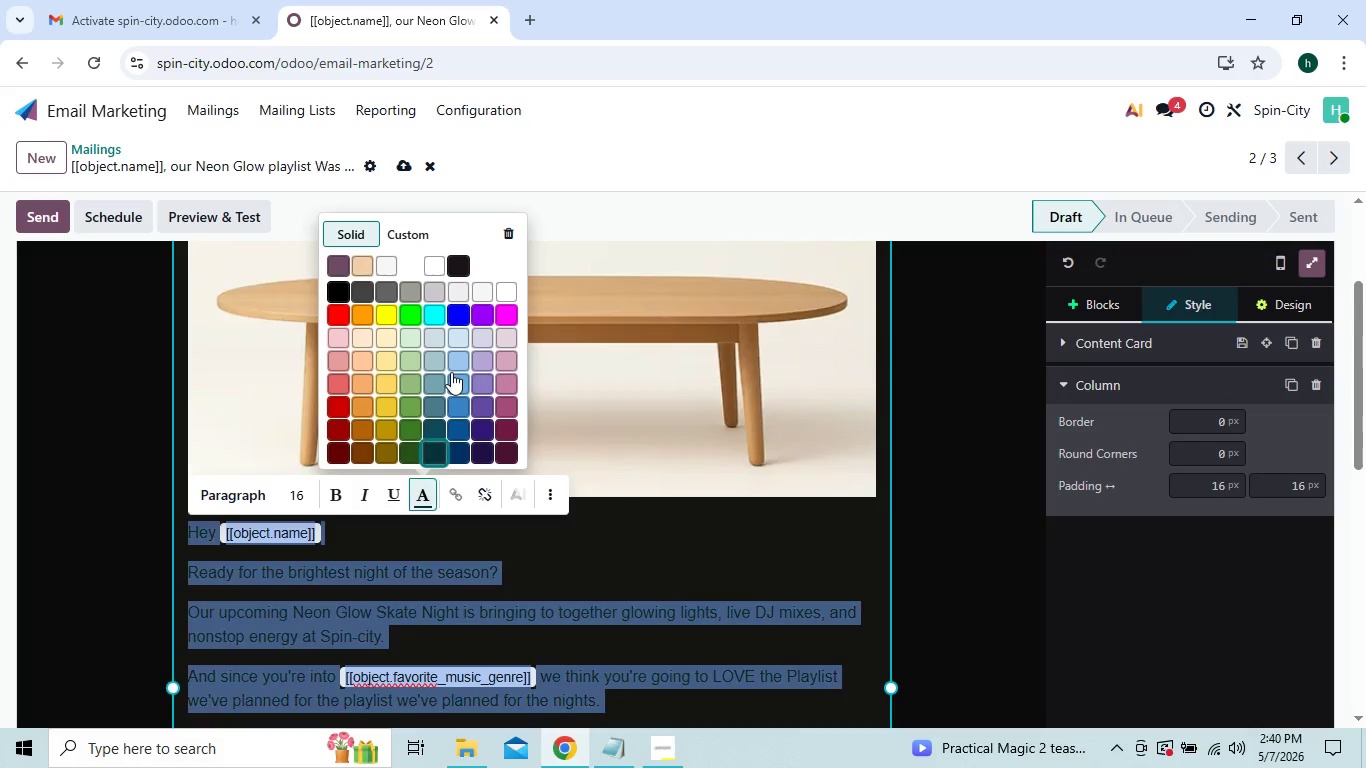 
left_click([416, 219])
 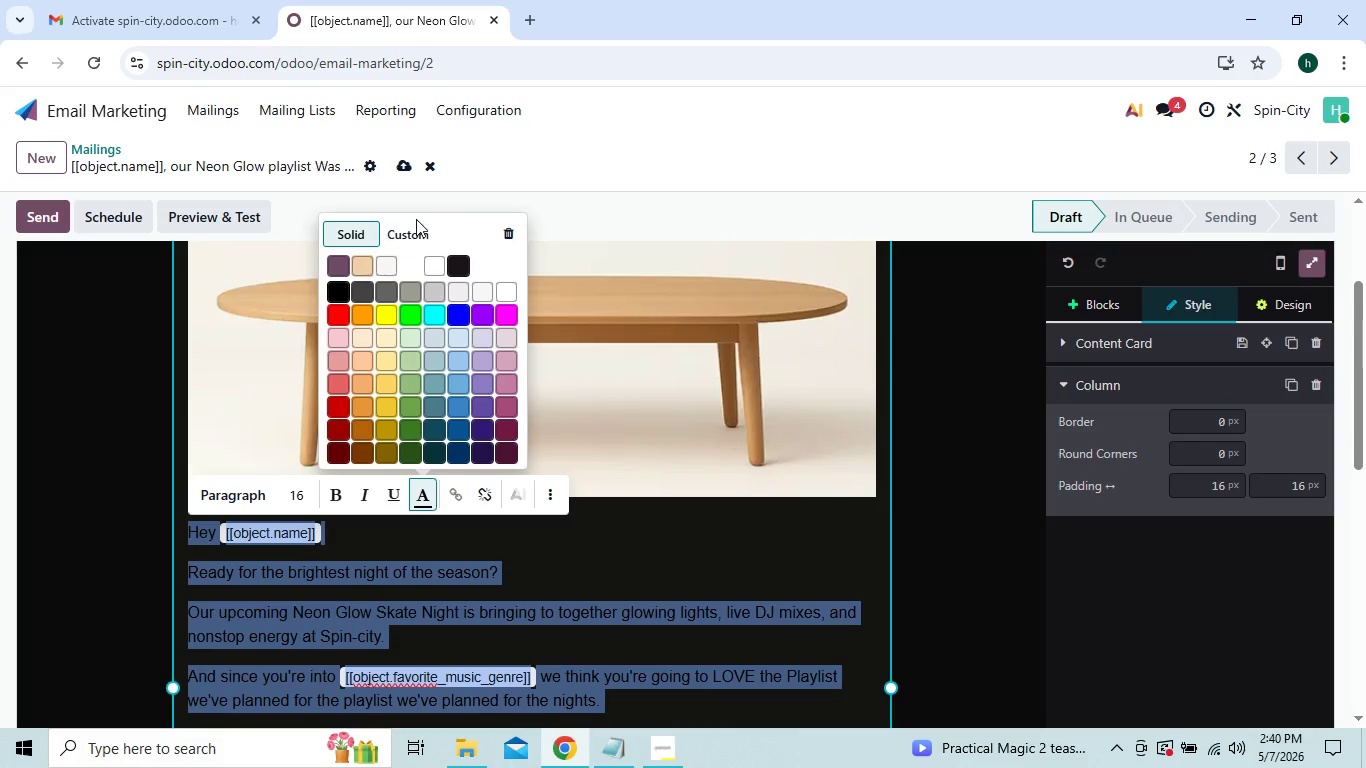 
double_click([416, 219])
 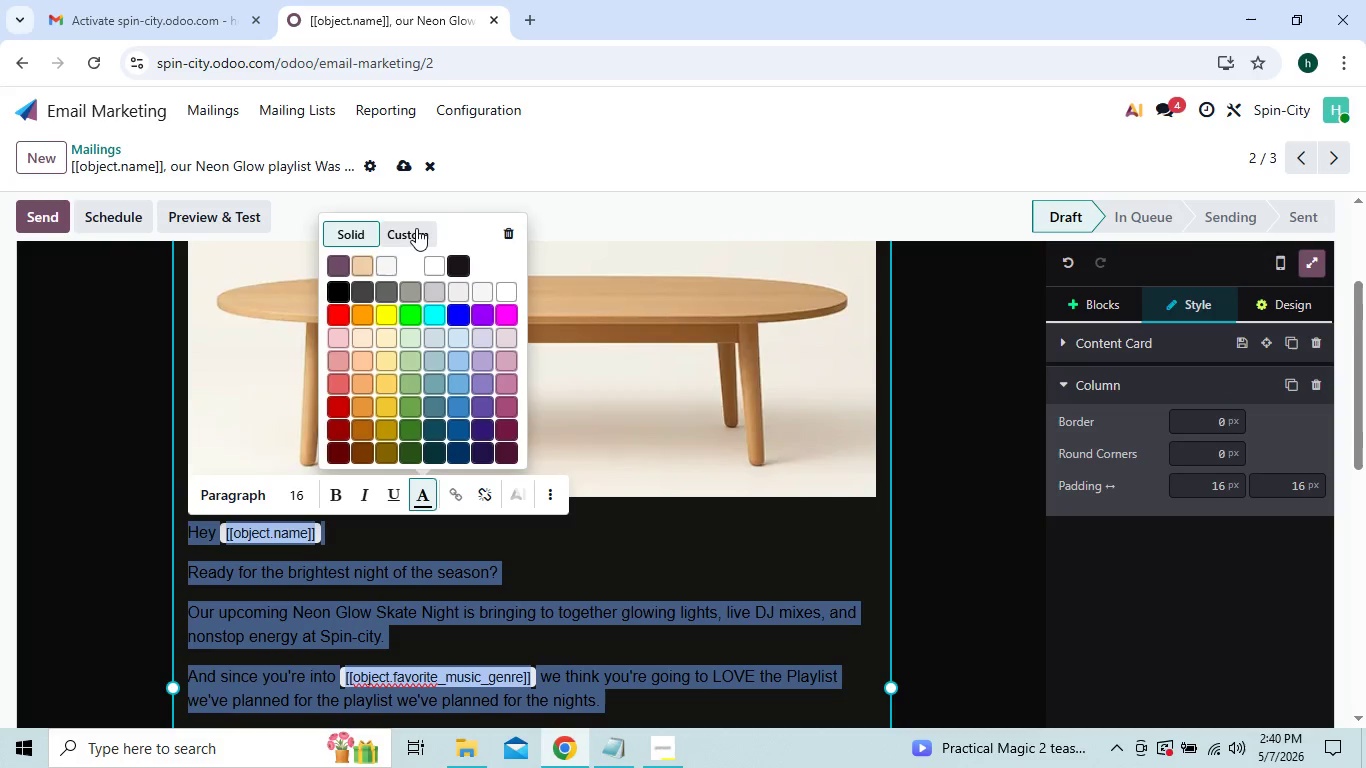 
left_click([416, 228])
 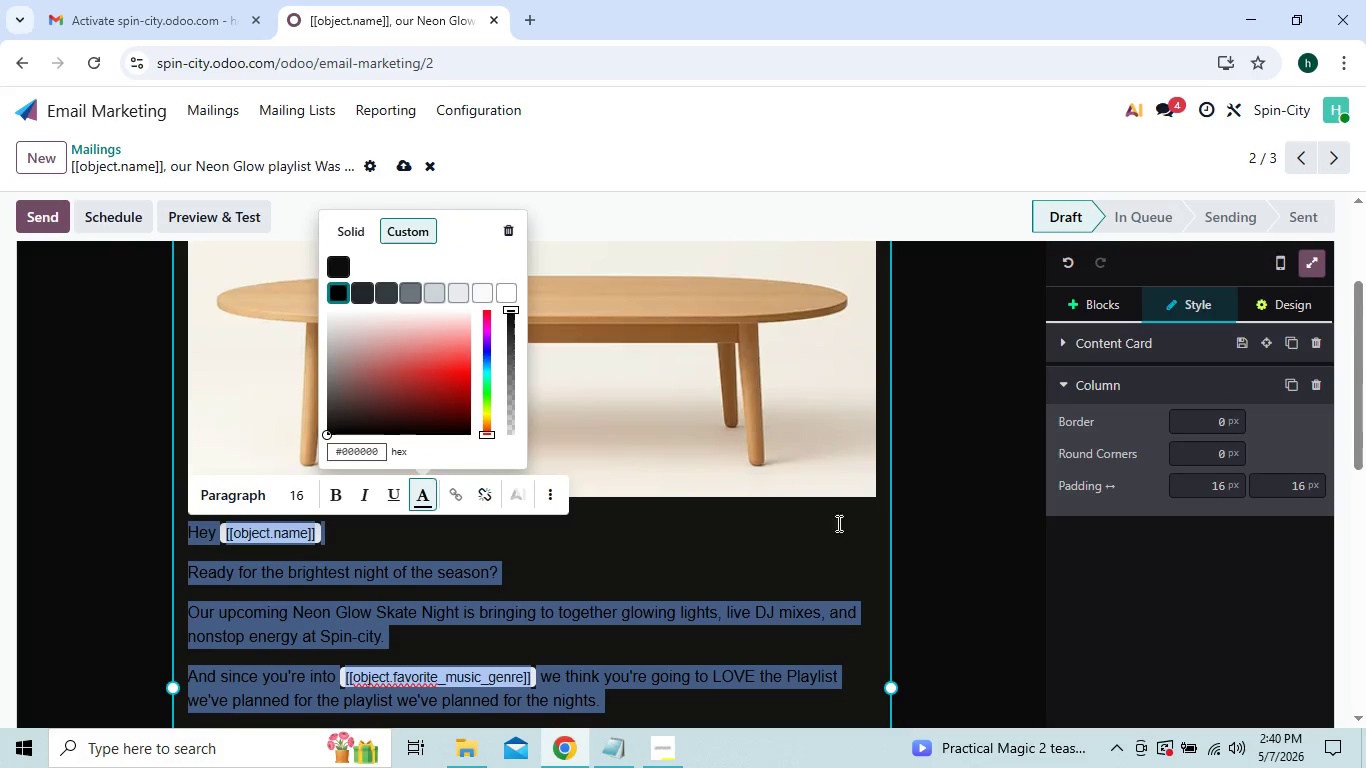 
left_click([937, 509])
 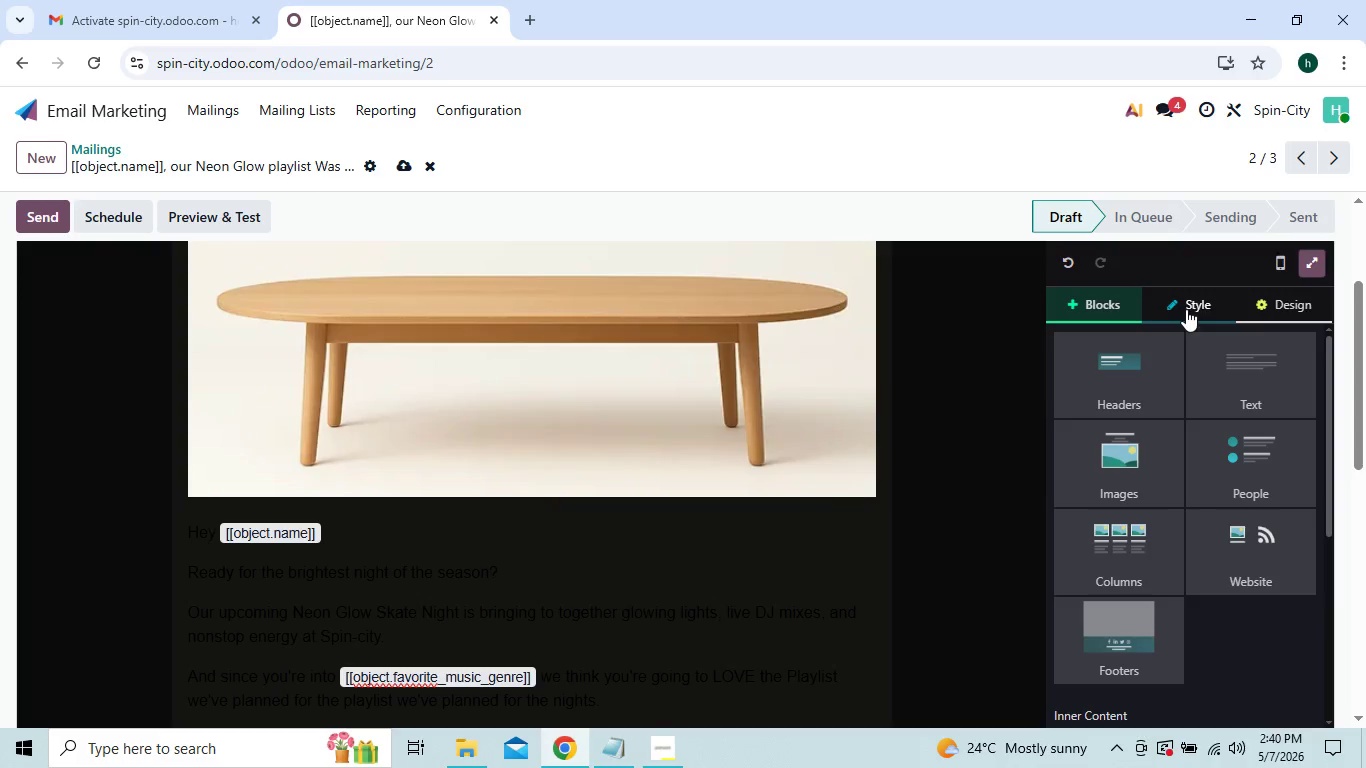 
left_click([1290, 300])
 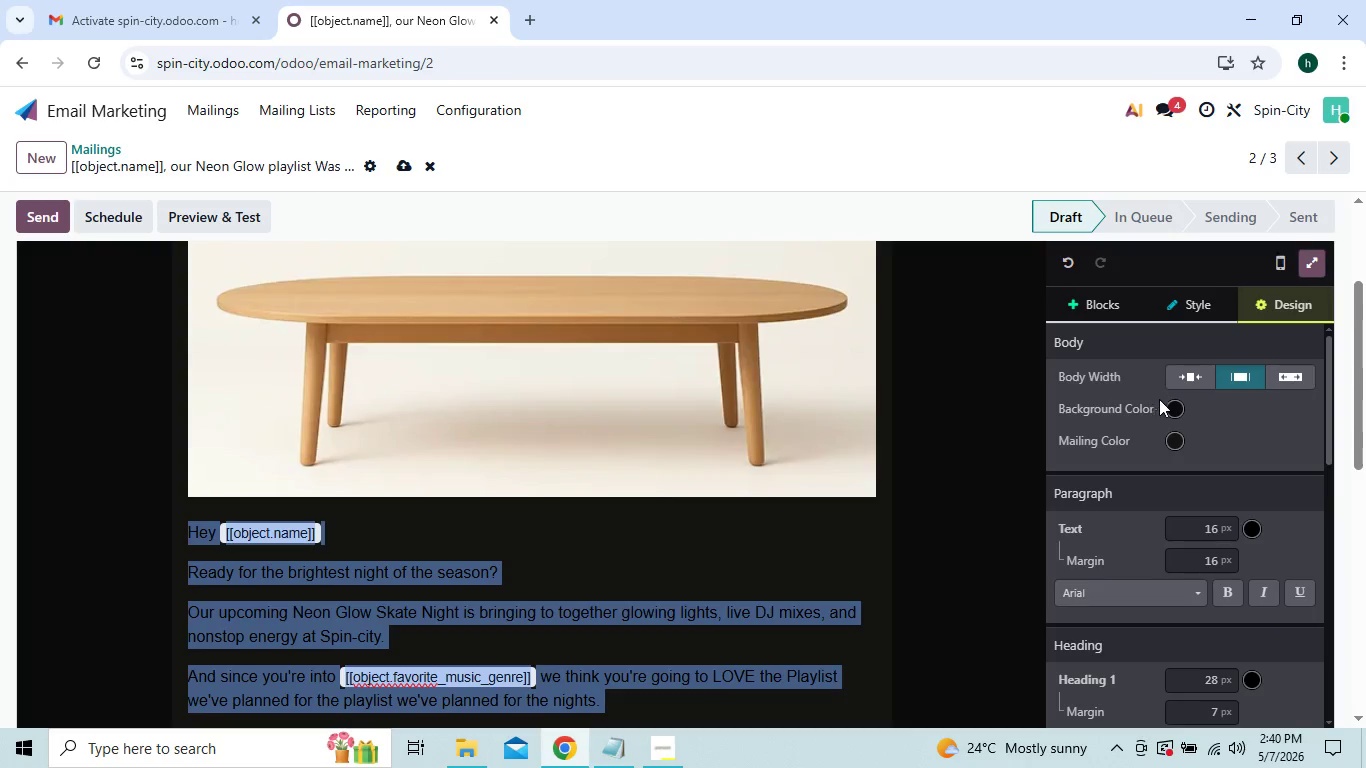 
left_click([1168, 406])
 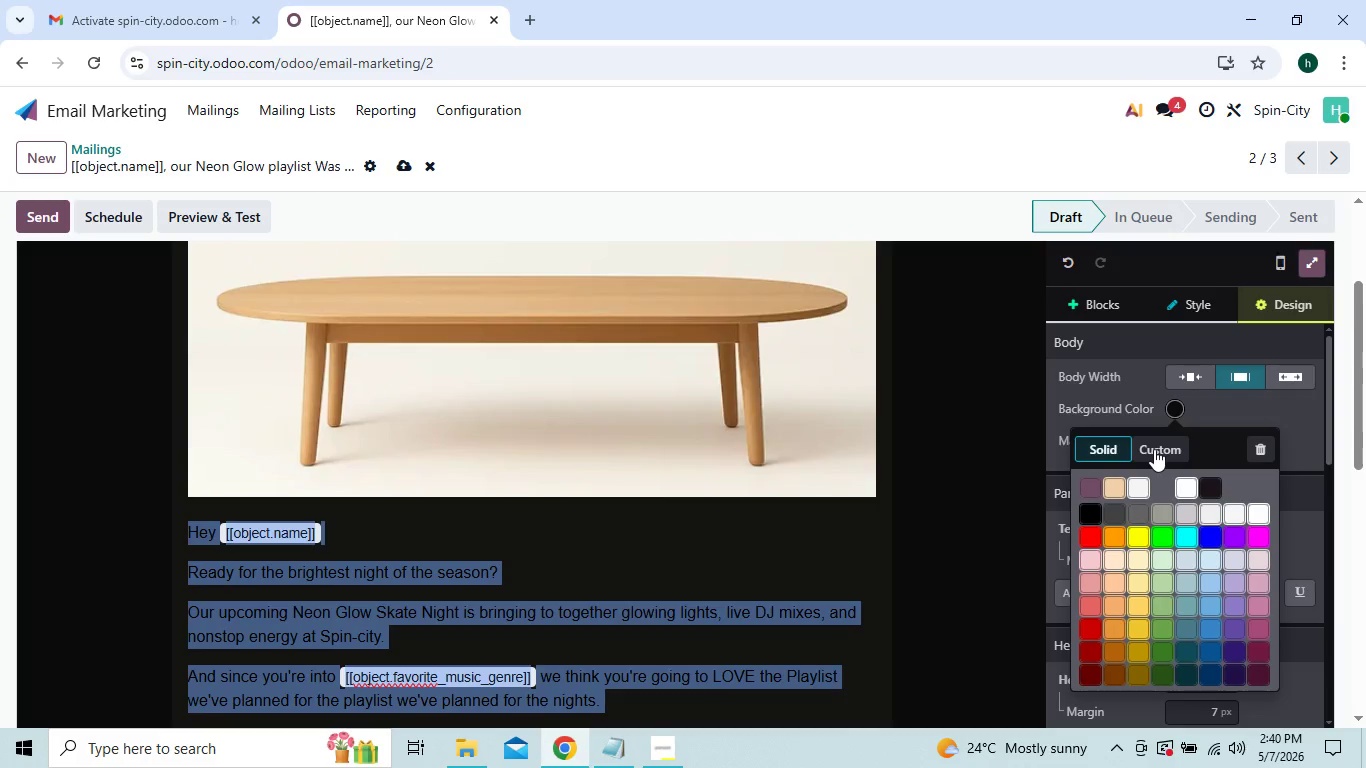 
left_click([1154, 449])
 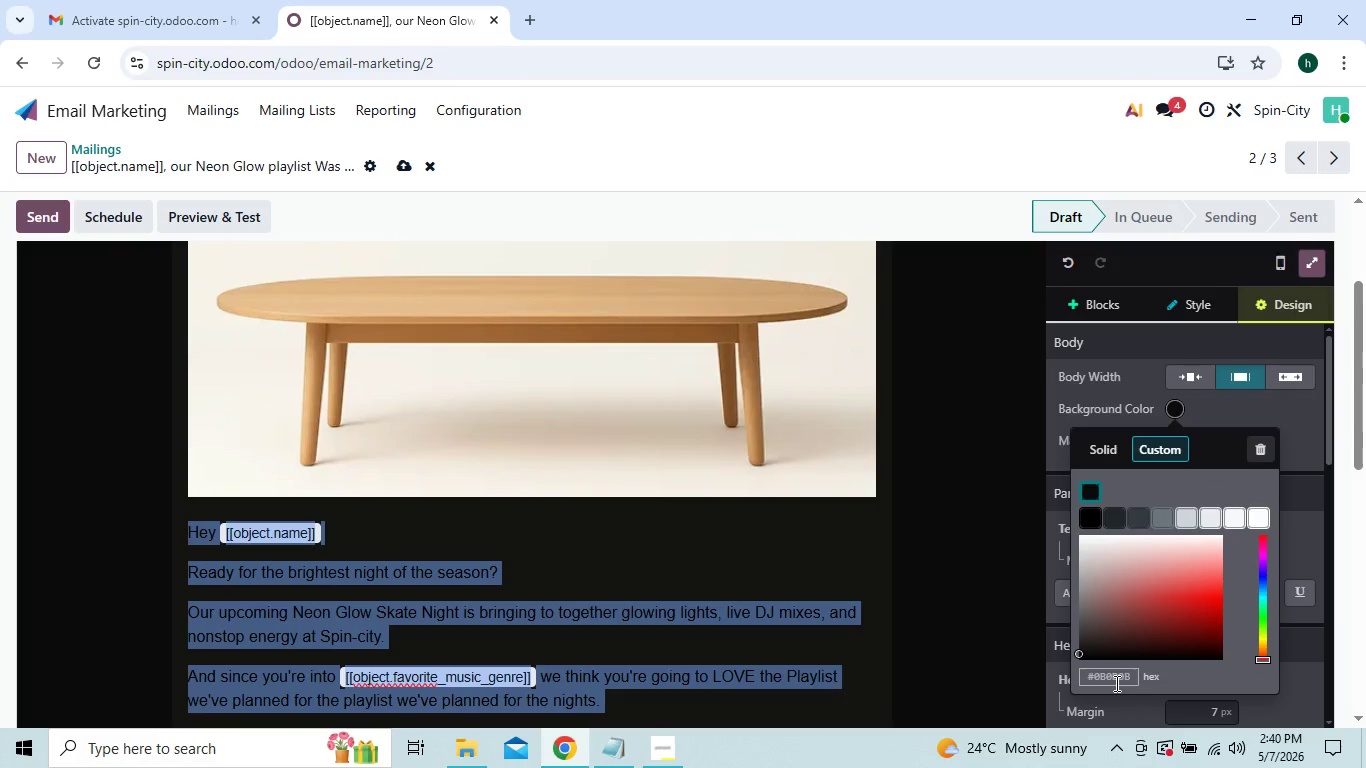 
left_click([1112, 676])
 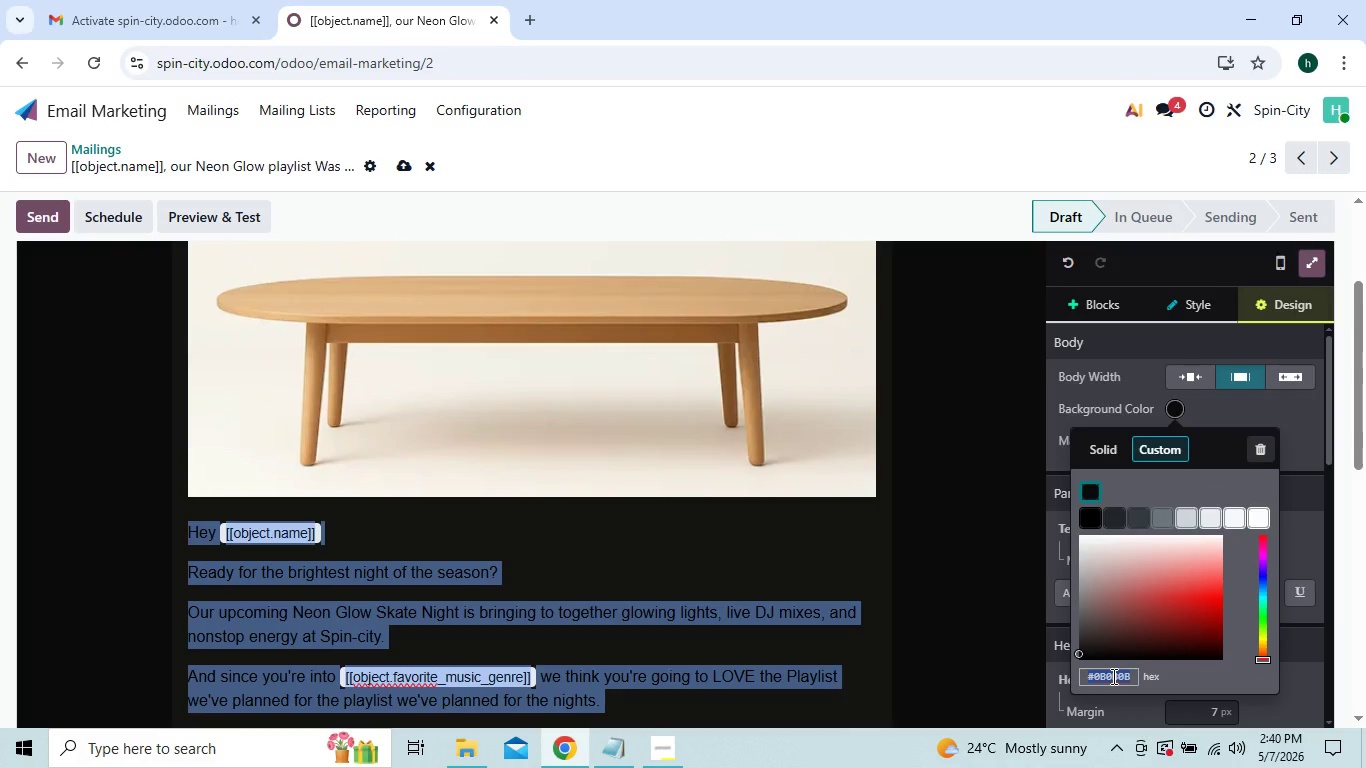 
key(Control+A)
 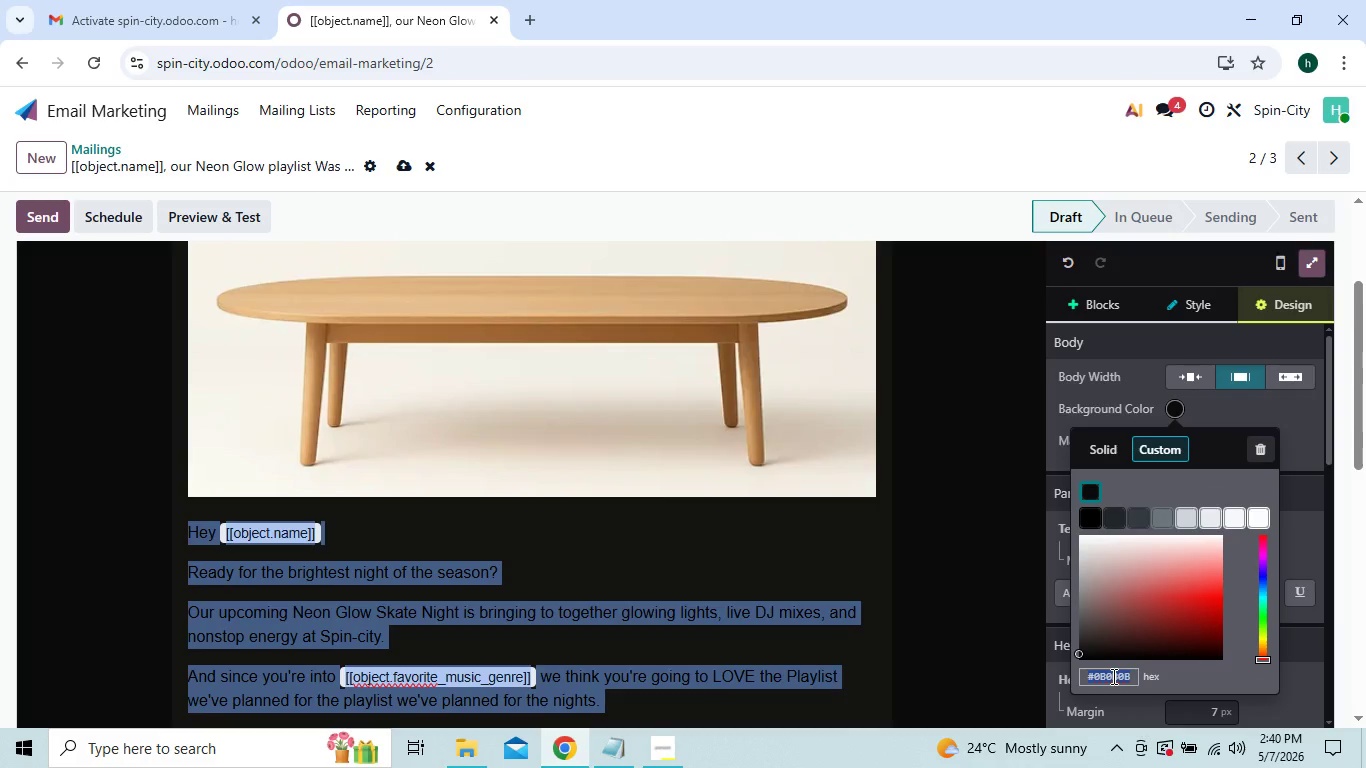 
key(Control+C)
 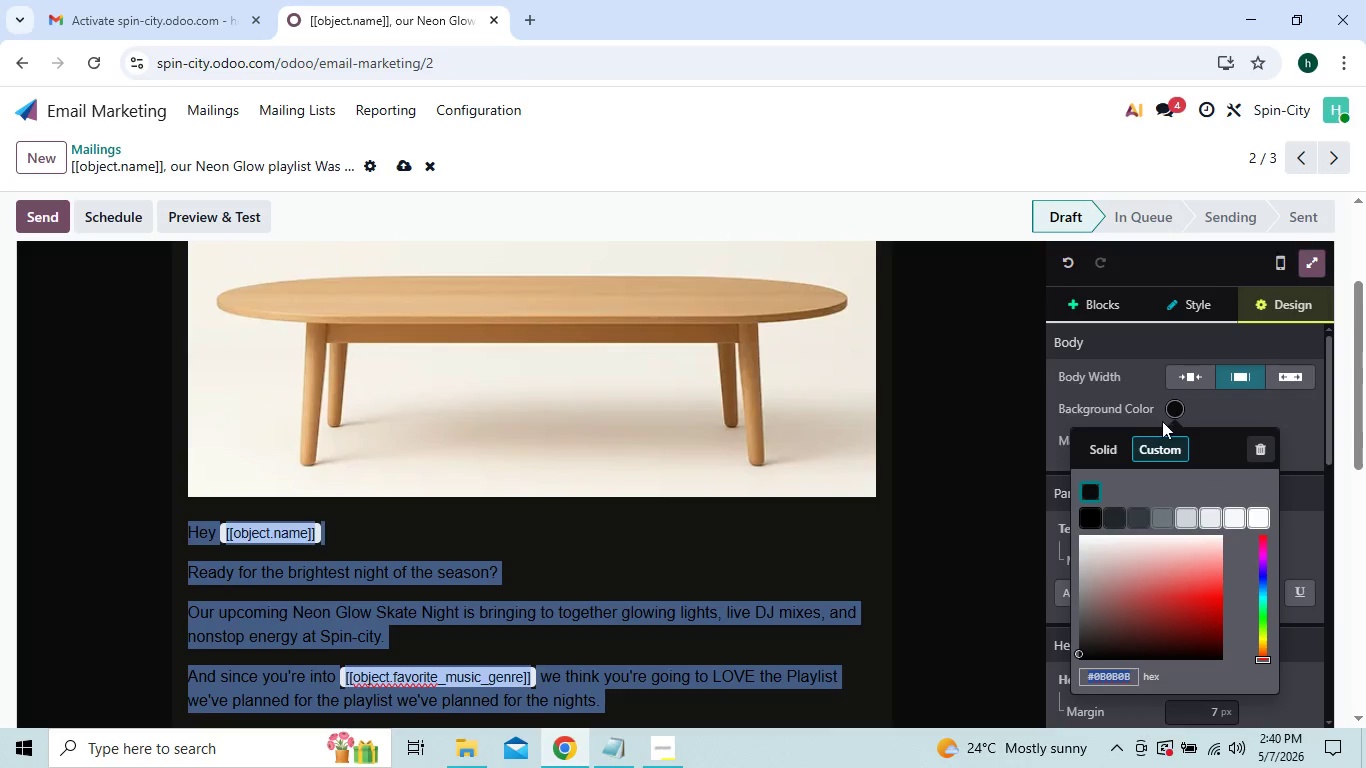 
left_click([1217, 409])
 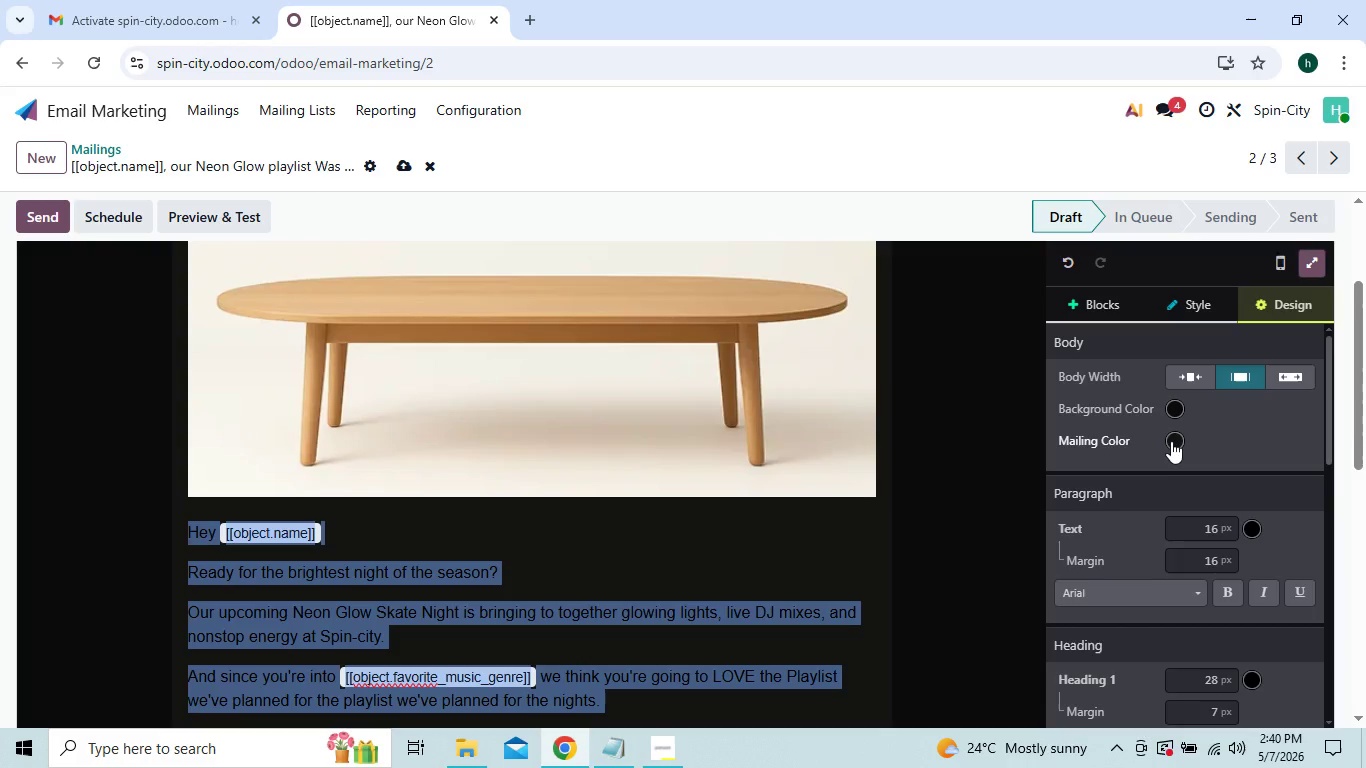 
left_click([1171, 441])
 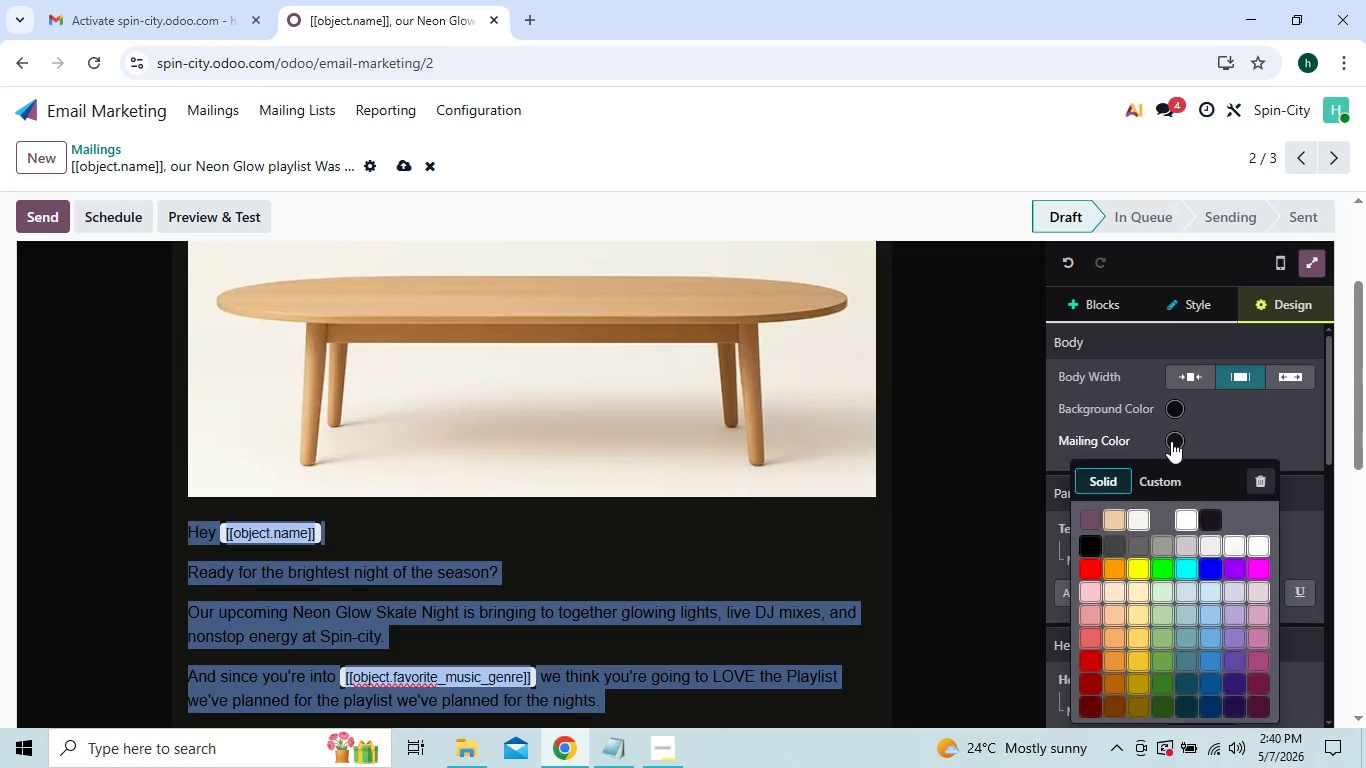 
hold_key(key=ControlLeft, duration=1.51)
left_click([1179, 463])
 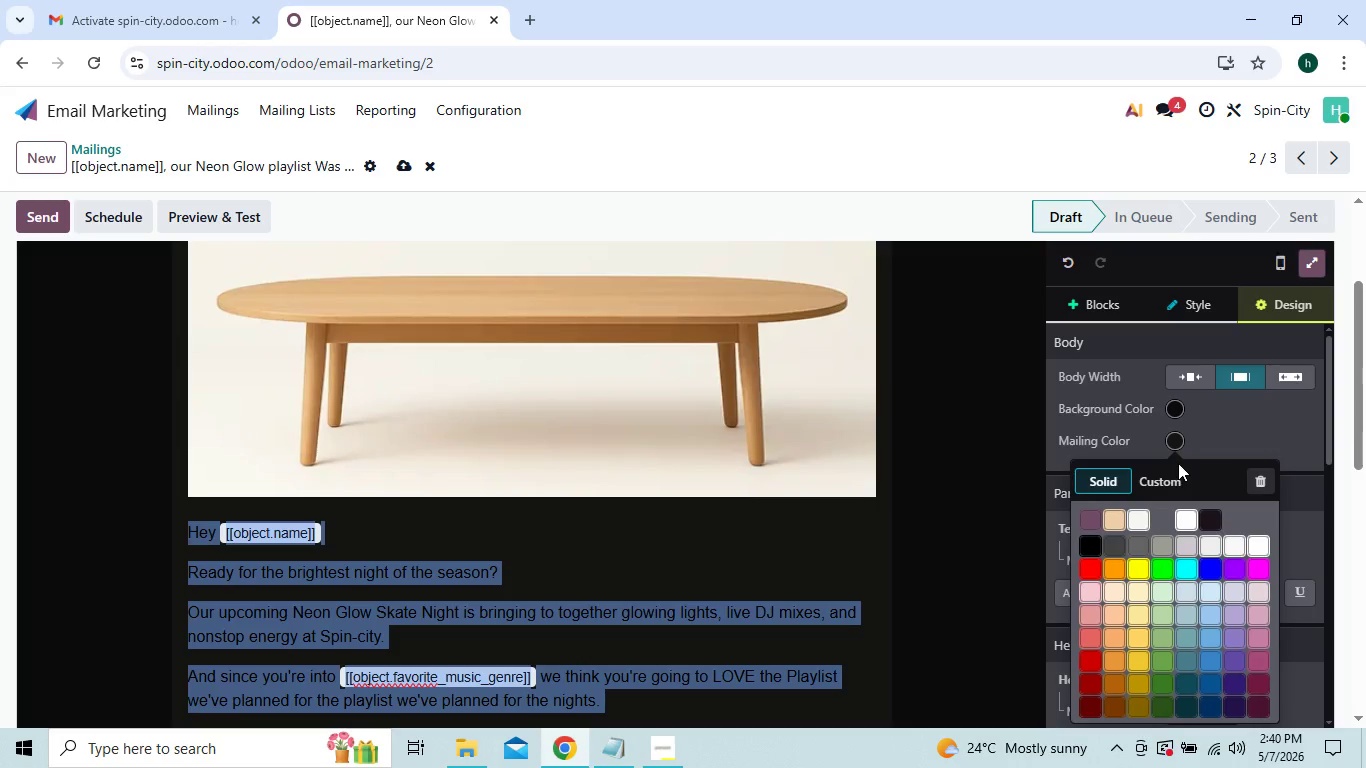 
hold_key(key=ControlLeft, duration=0.81)
left_click([1165, 481])
 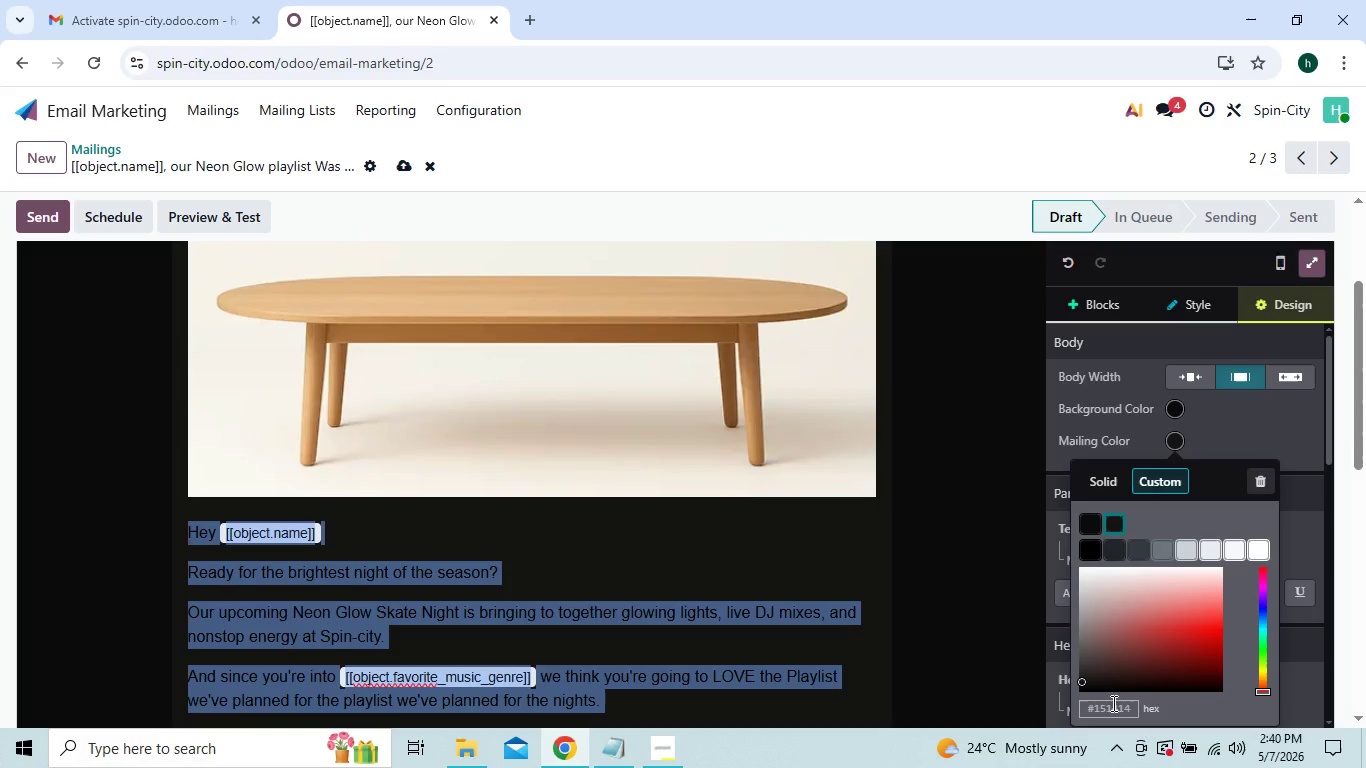 
left_click([1112, 706])
 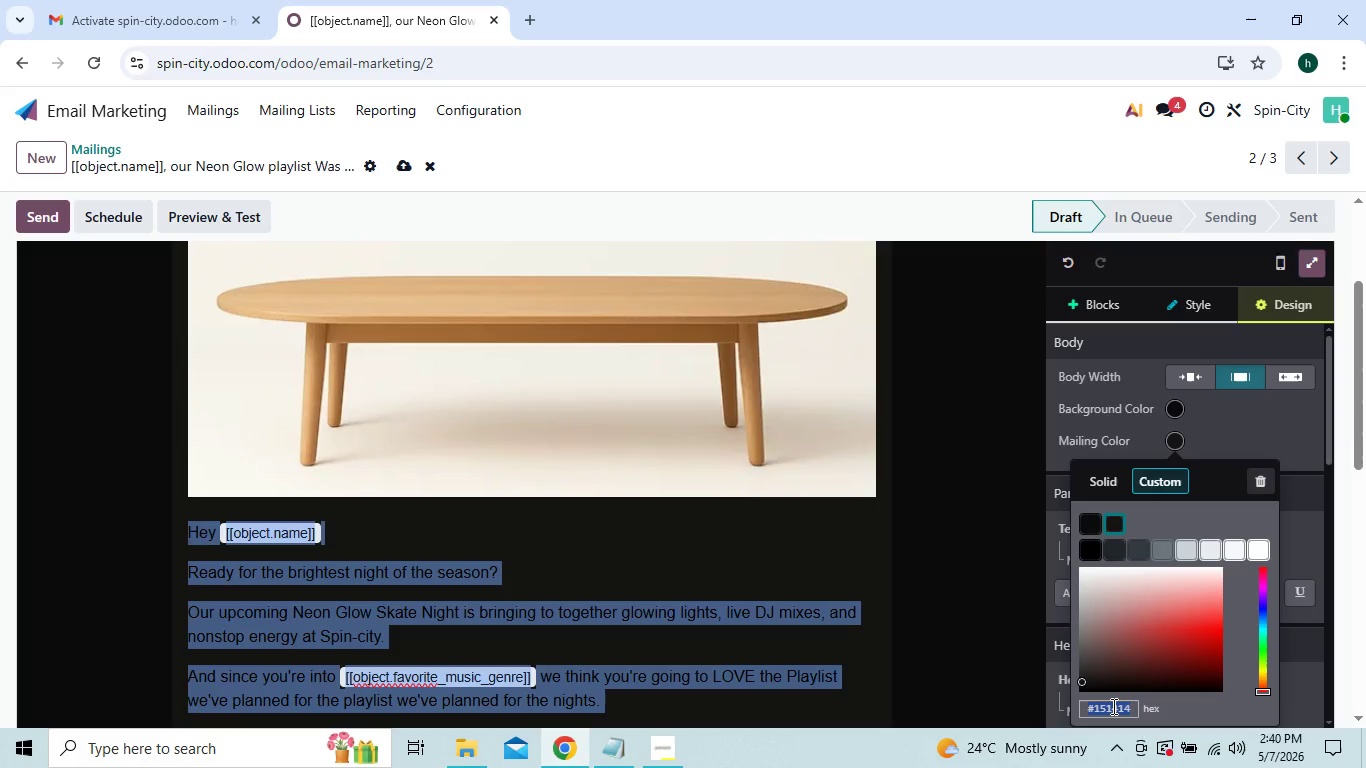 
key(Control+V)
 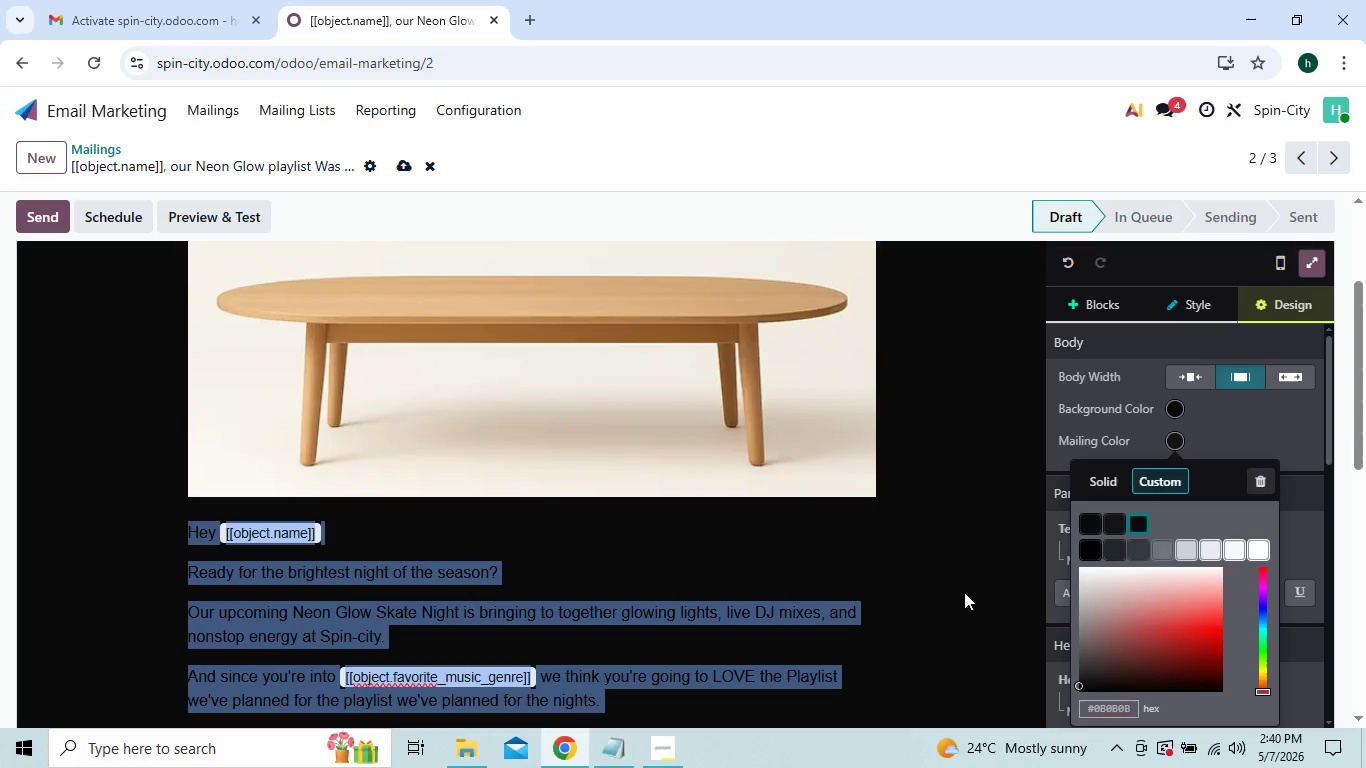 
left_click([962, 582])
 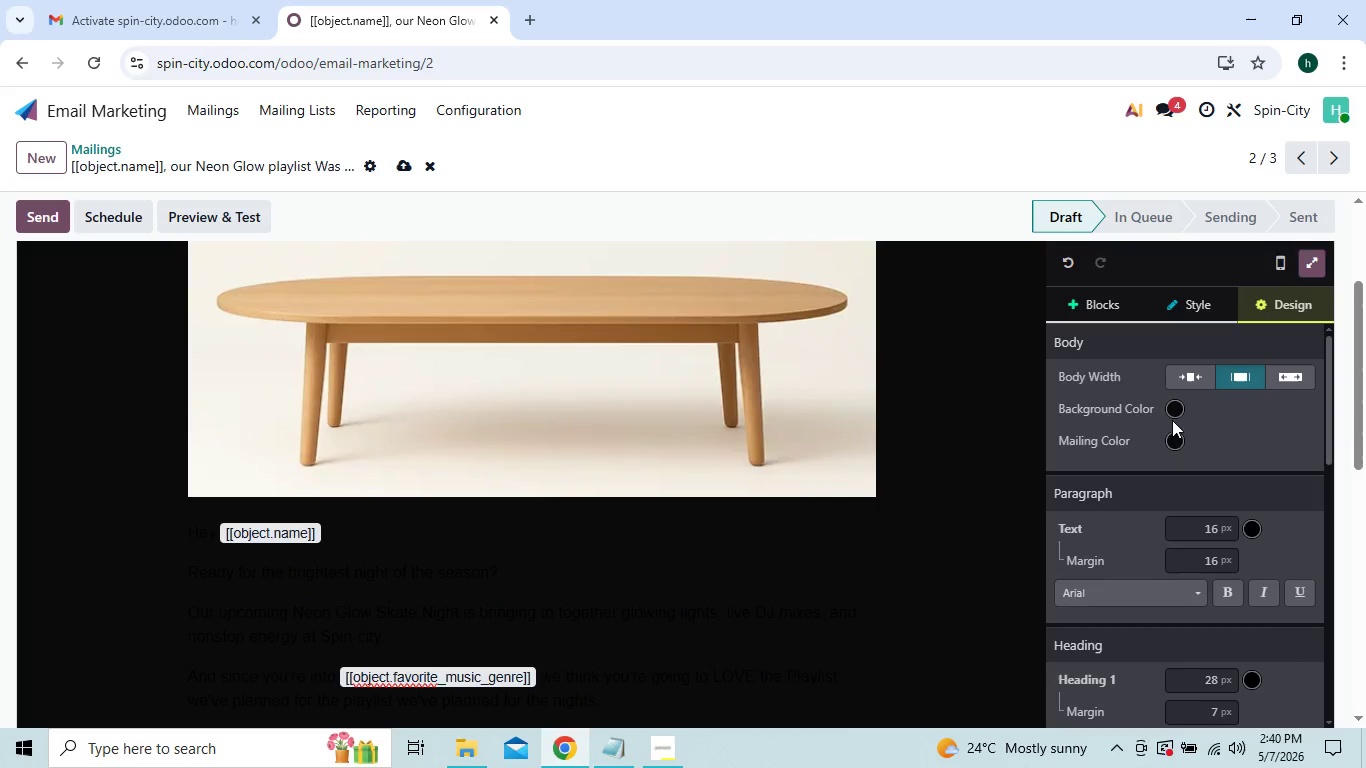 
left_click([1172, 416])
 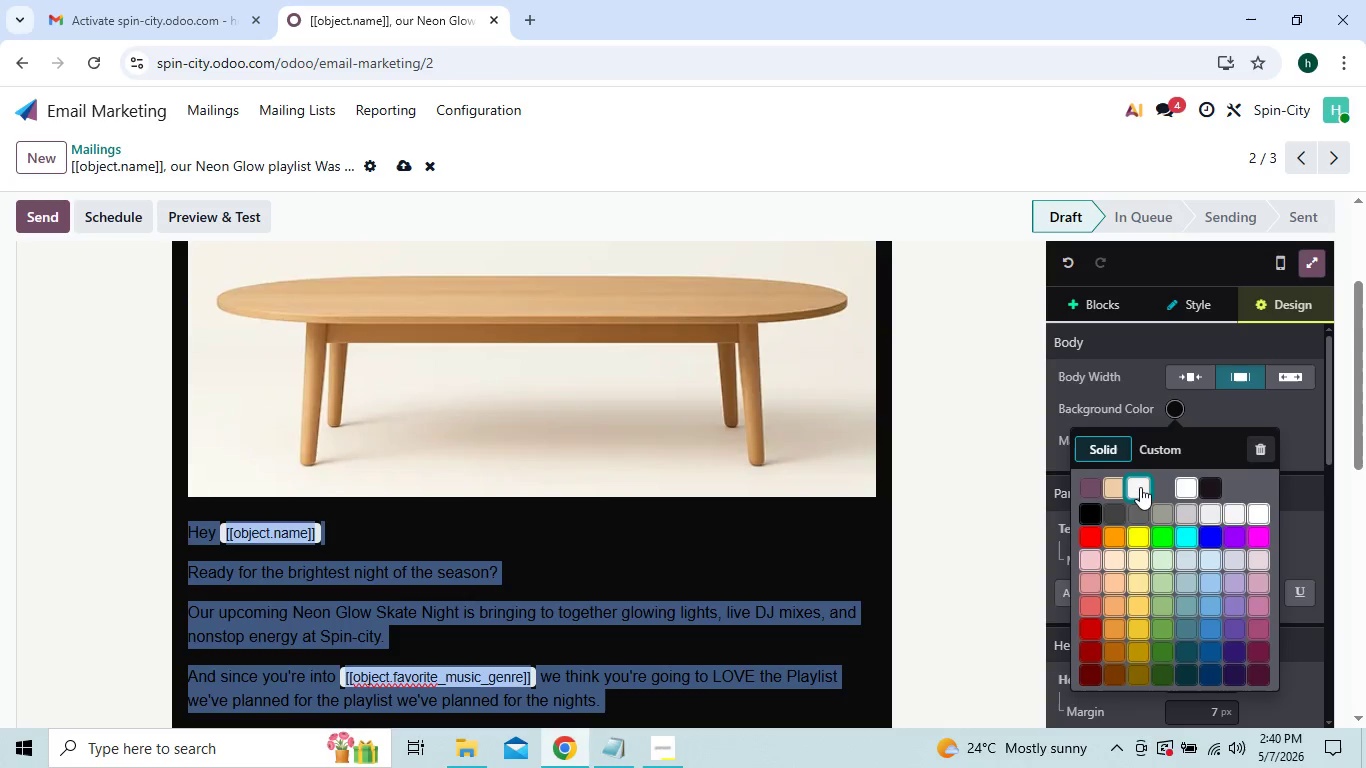 
left_click([1148, 452])
 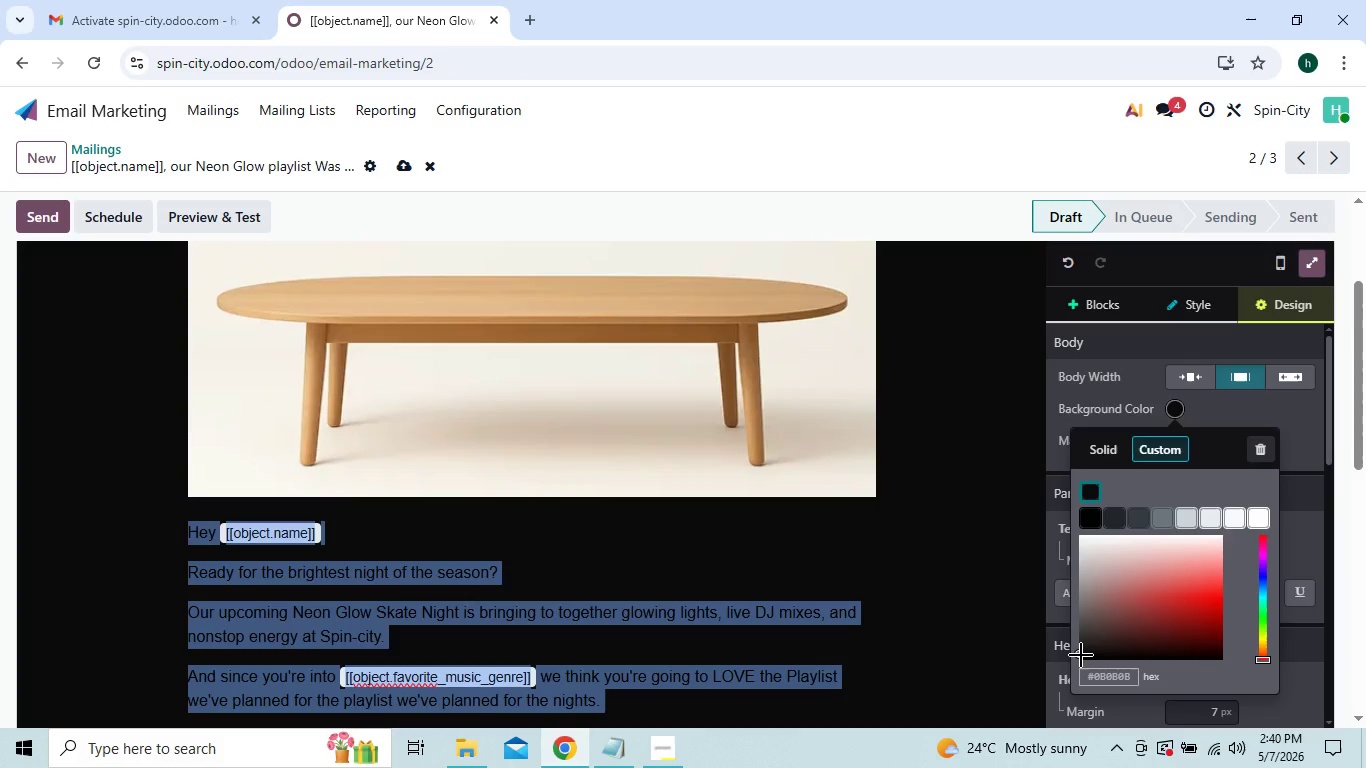 
left_click_drag(start_coordinate=[1081, 655], to_coordinate=[1082, 649])
 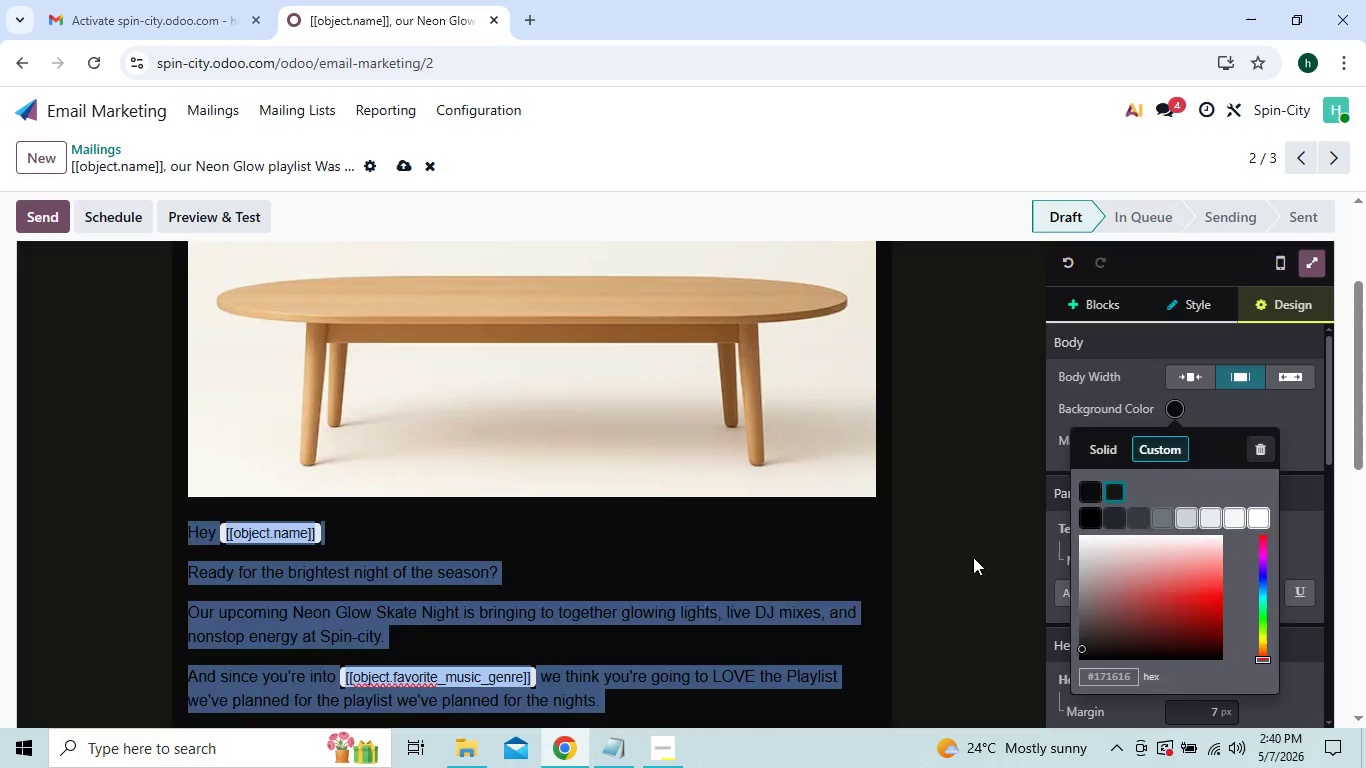 
left_click([973, 557])
 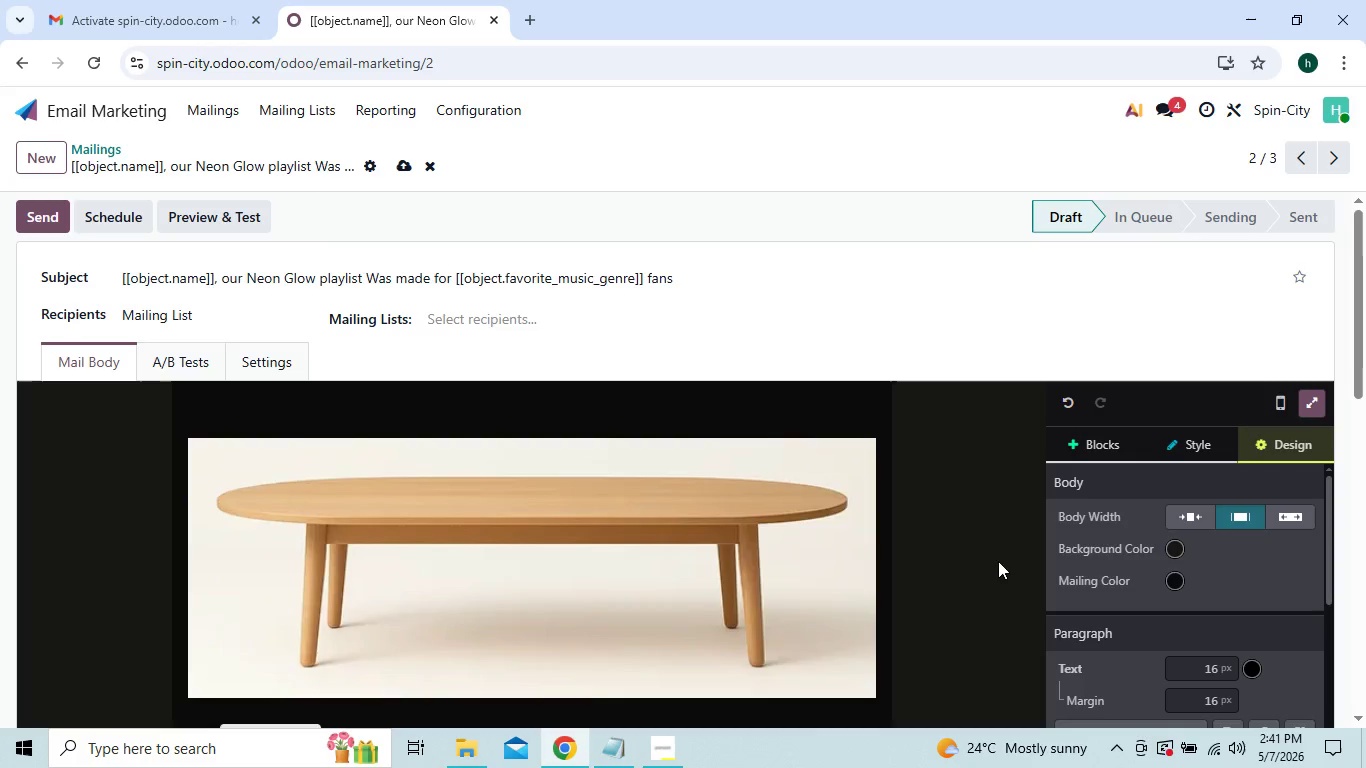 
wait(6.51)
 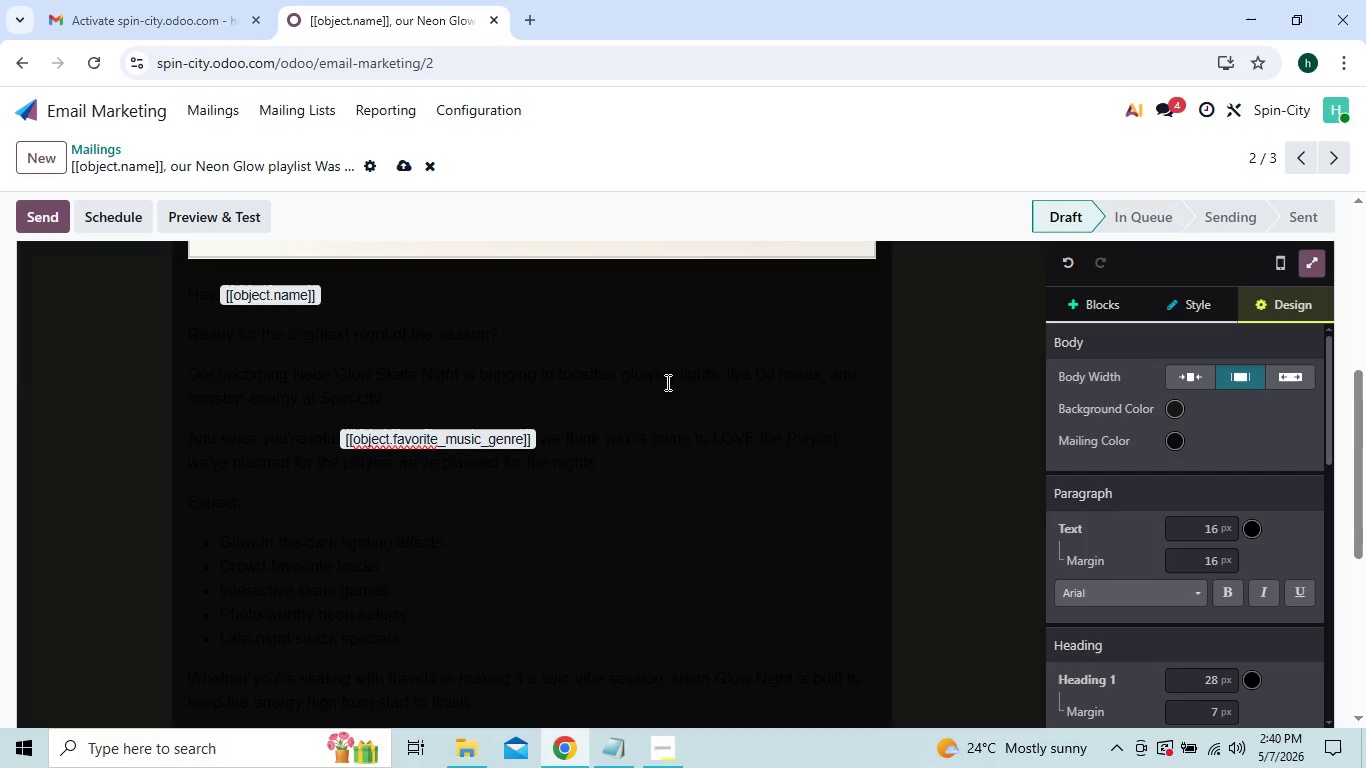 
left_click([1178, 578])
 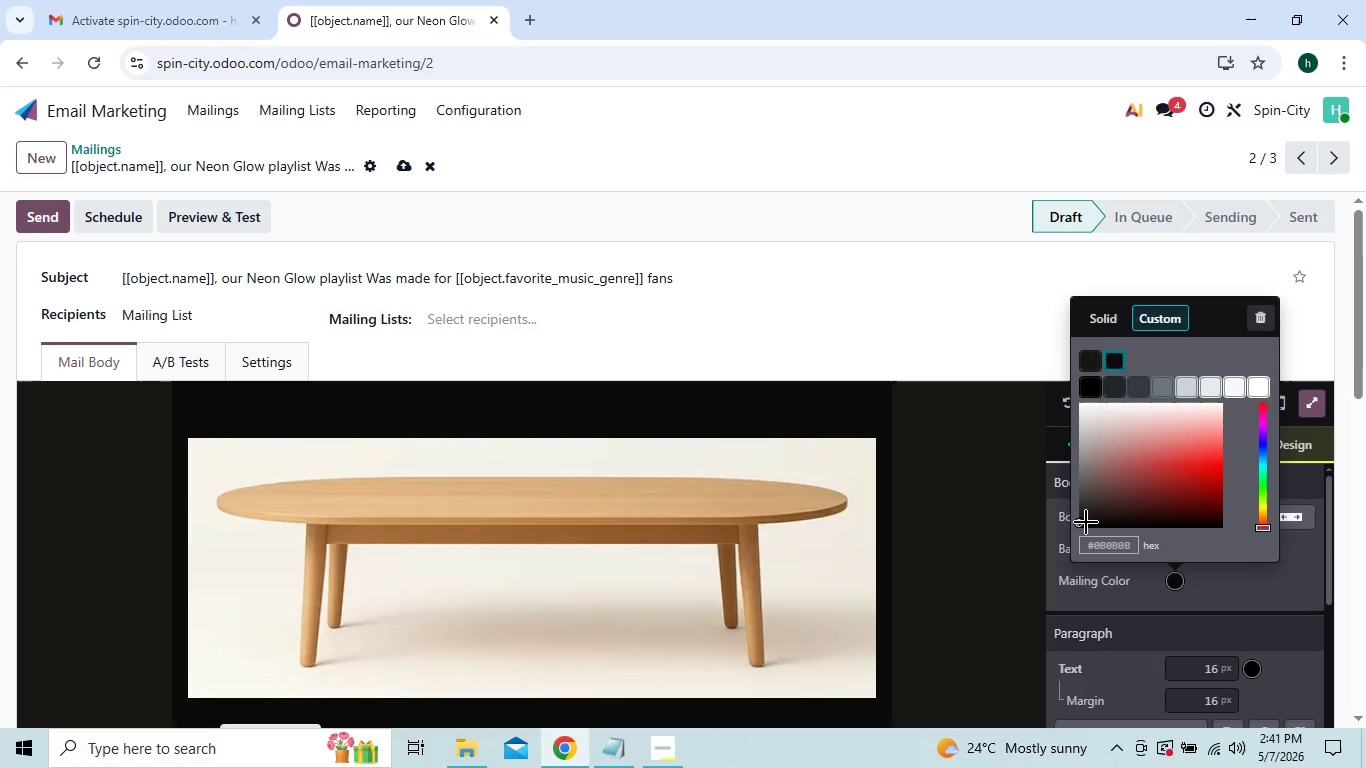 
left_click_drag(start_coordinate=[1082, 522], to_coordinate=[1059, 539])
 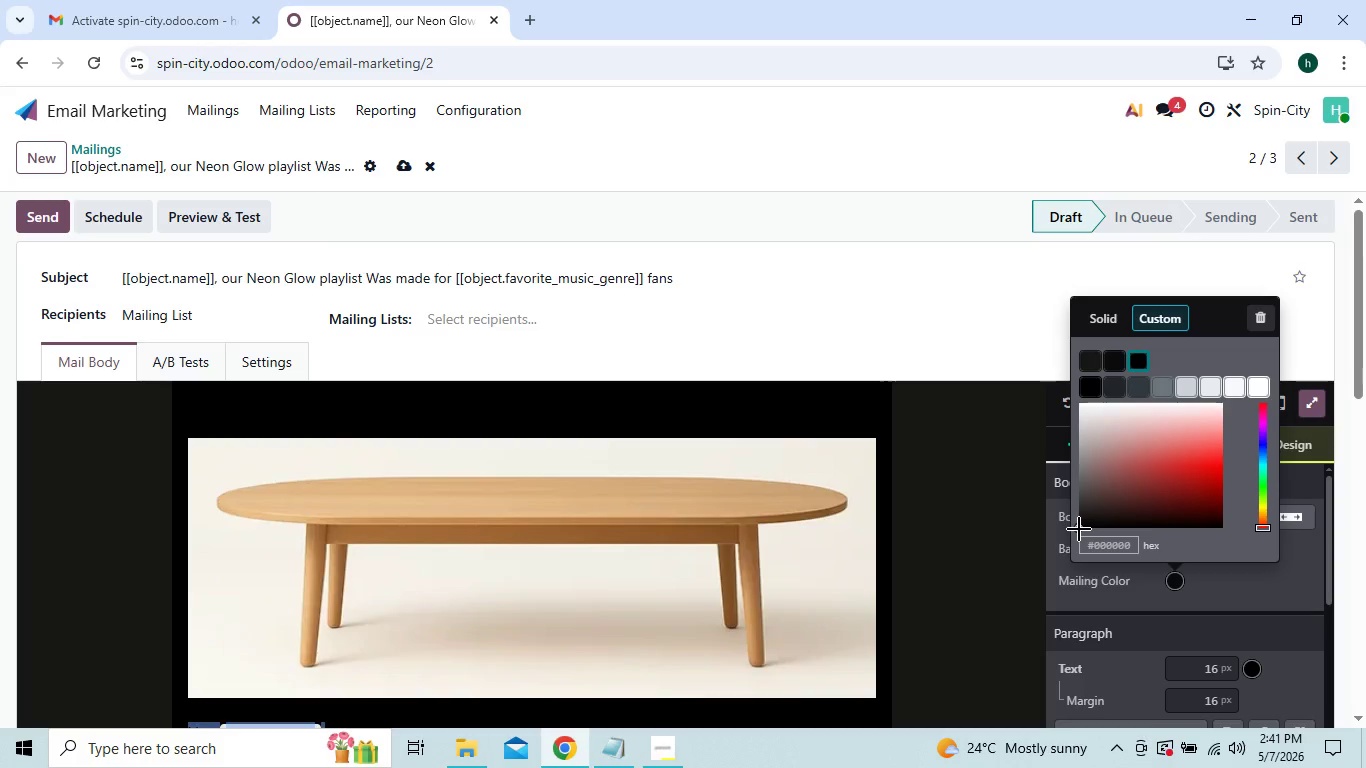 
left_click_drag(start_coordinate=[1079, 529], to_coordinate=[1083, 510])
 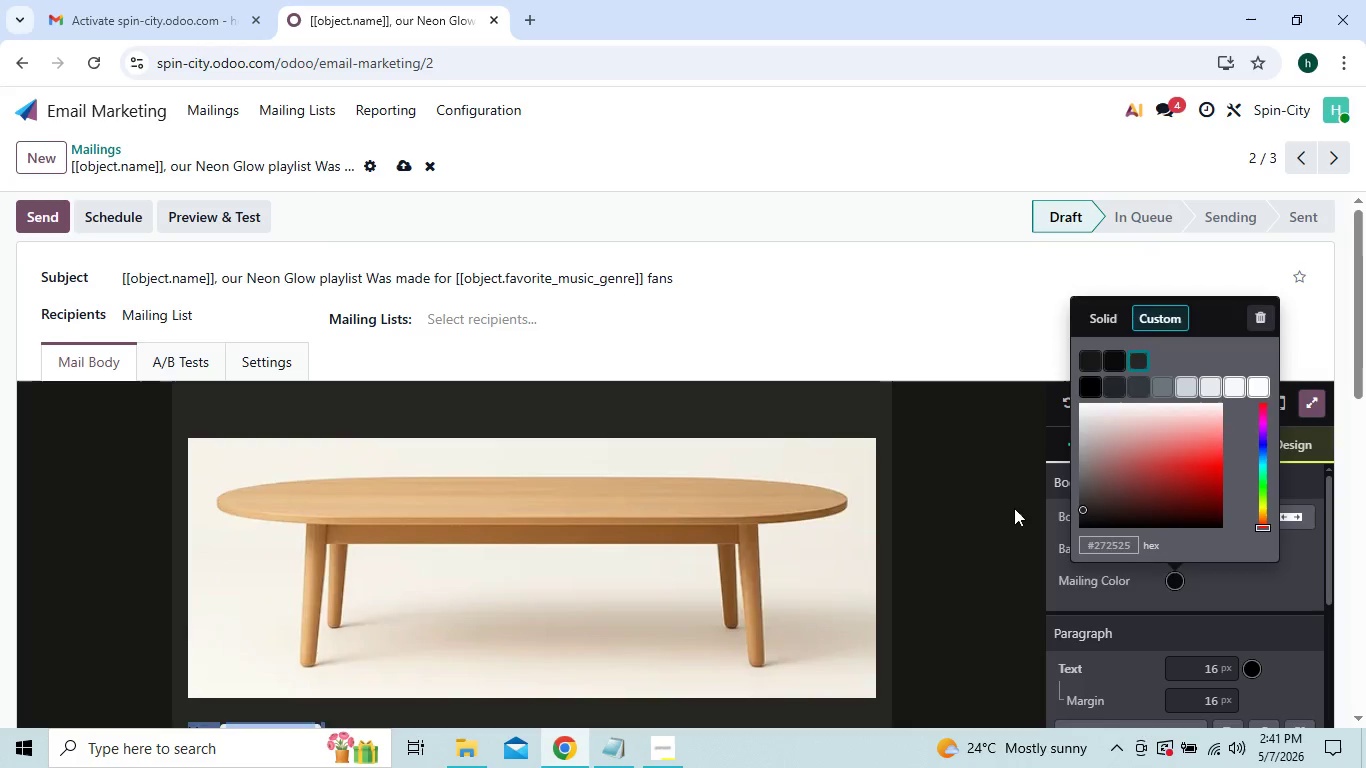 
left_click([1014, 508])
 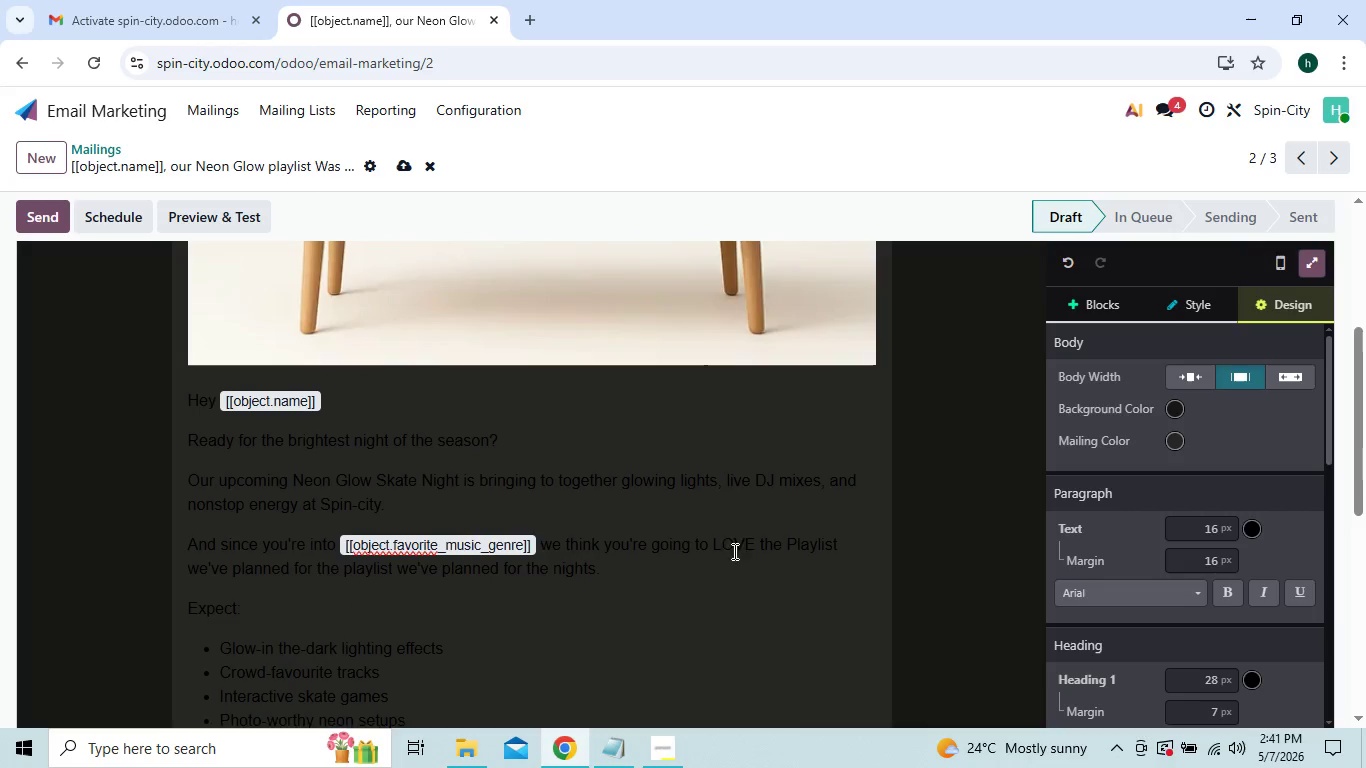 
wait(6.19)
 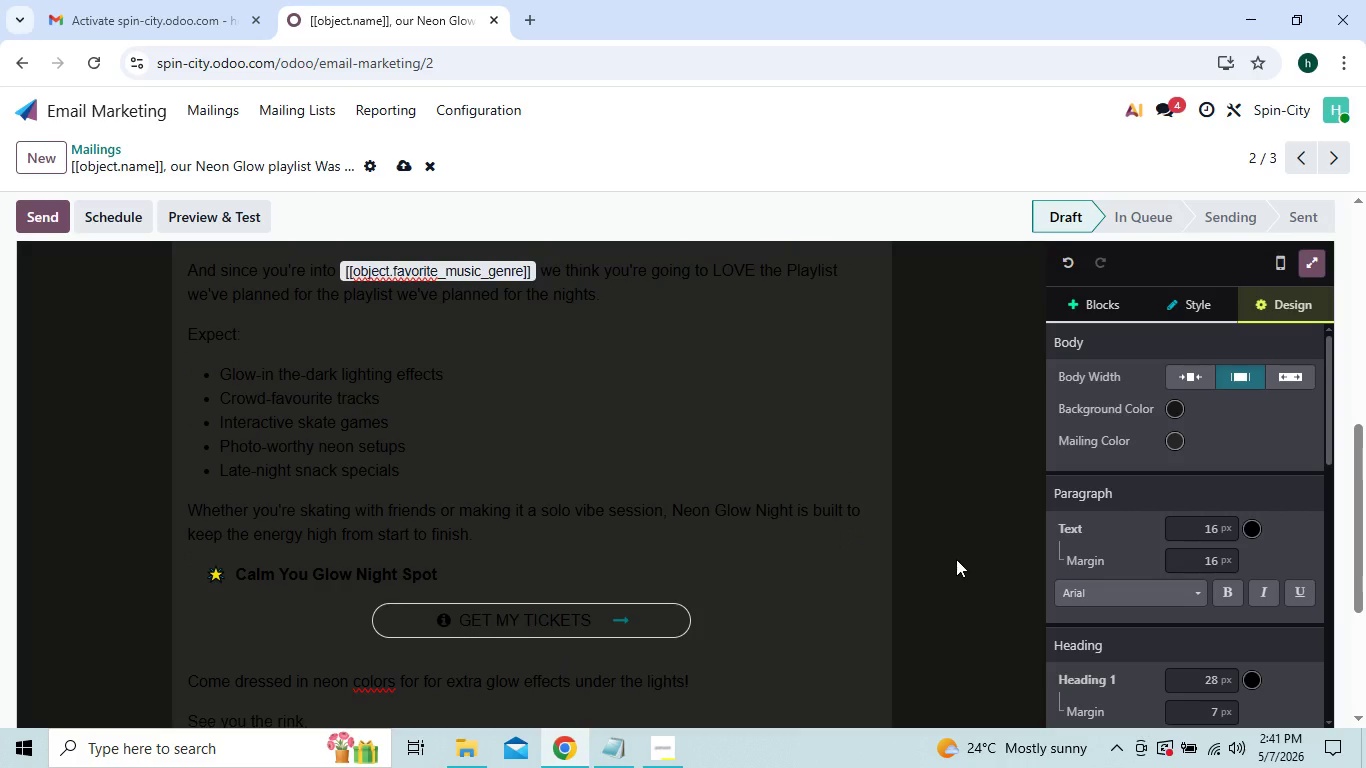 
left_click([134, 501])
 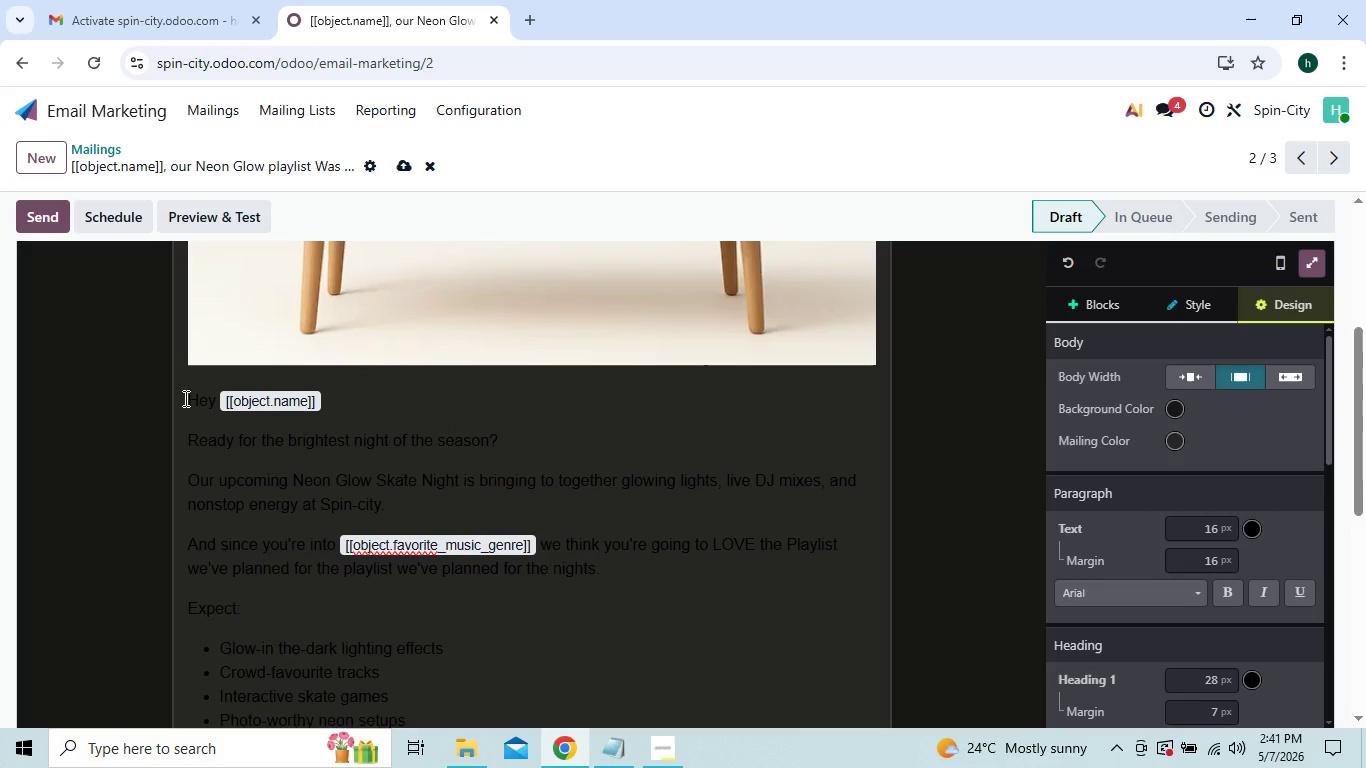 
left_click_drag(start_coordinate=[184, 398], to_coordinate=[712, 471])
 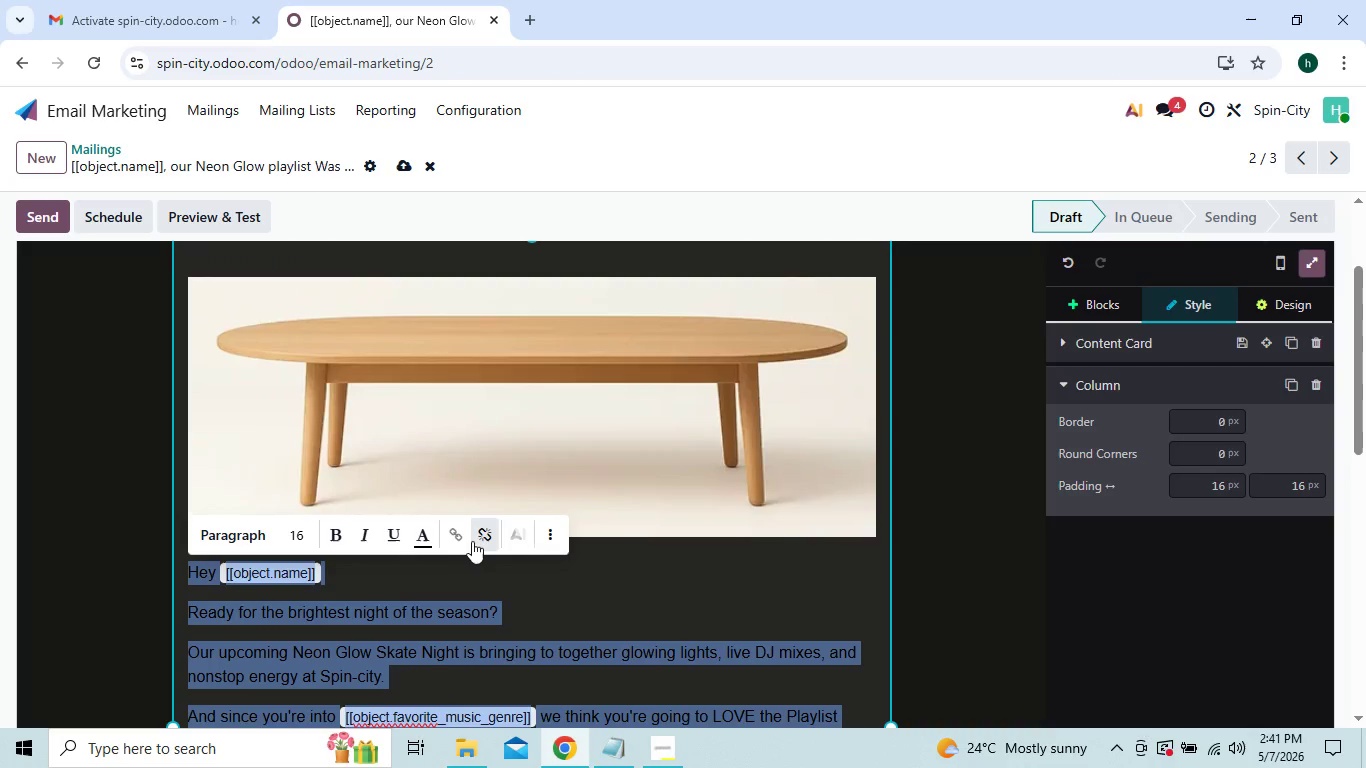 
left_click([422, 540])
 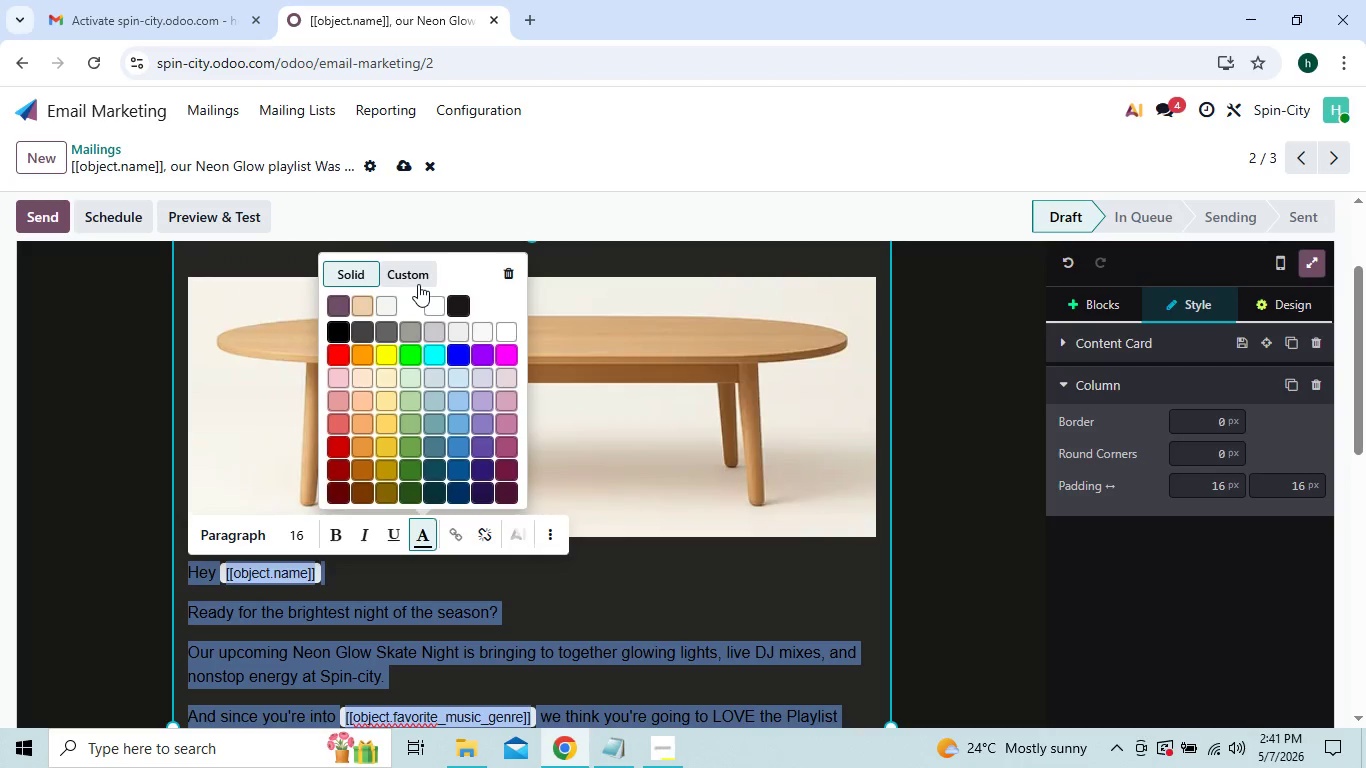 
double_click([418, 283])
 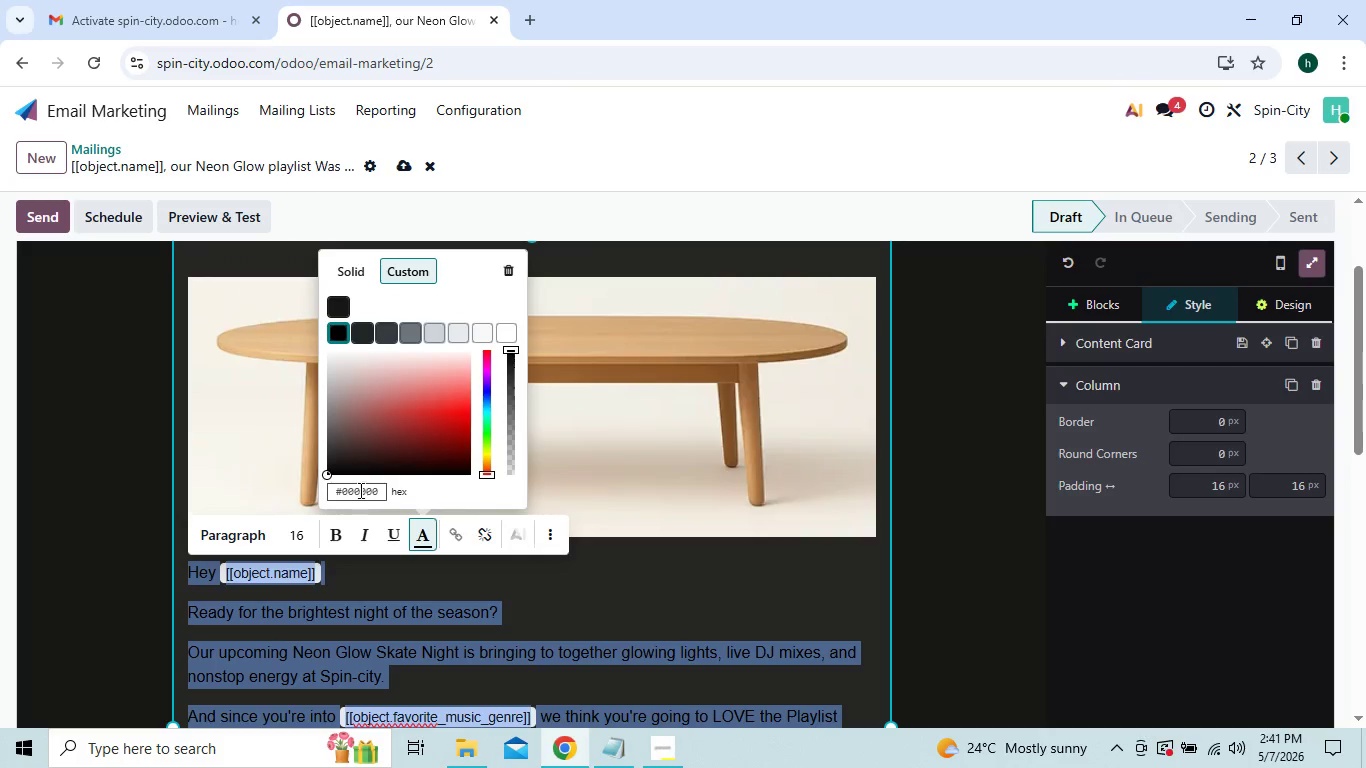 
left_click([357, 491])
 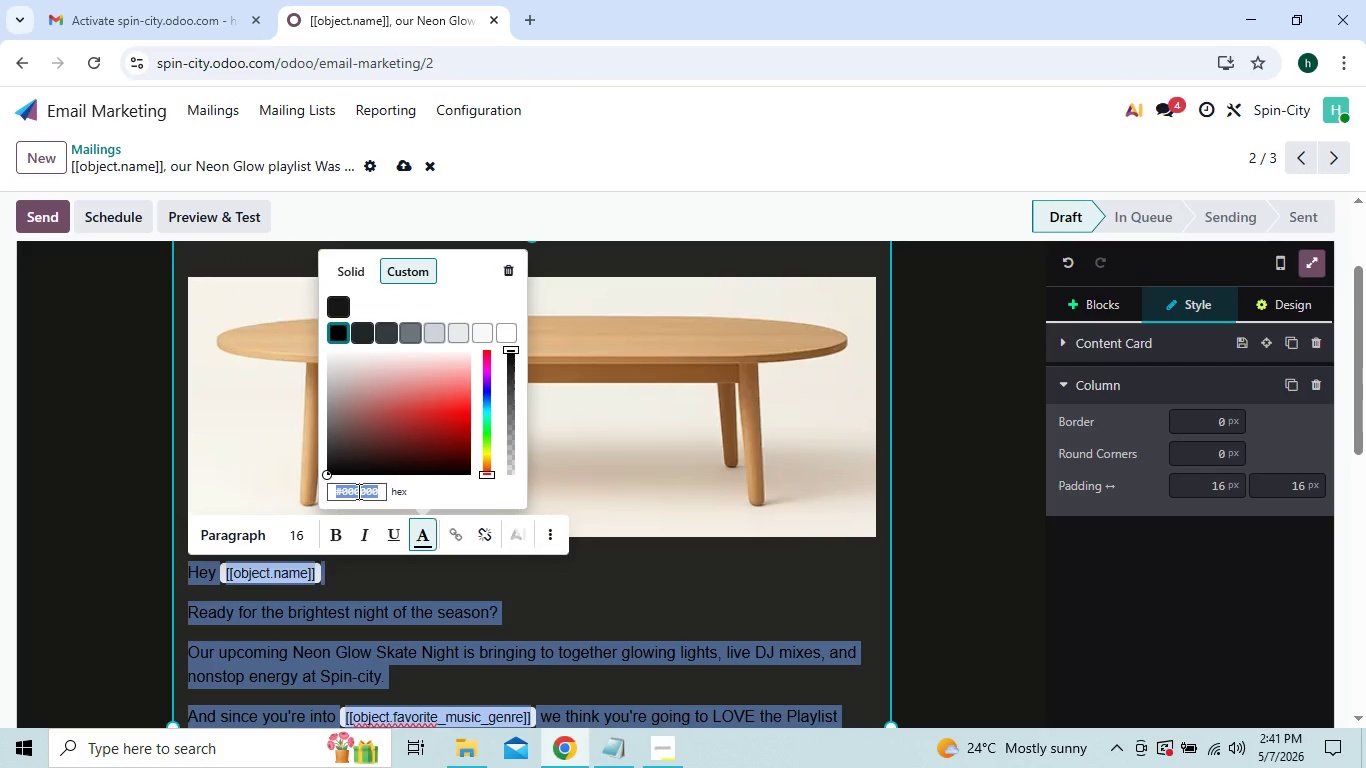 
wait(5.25)
 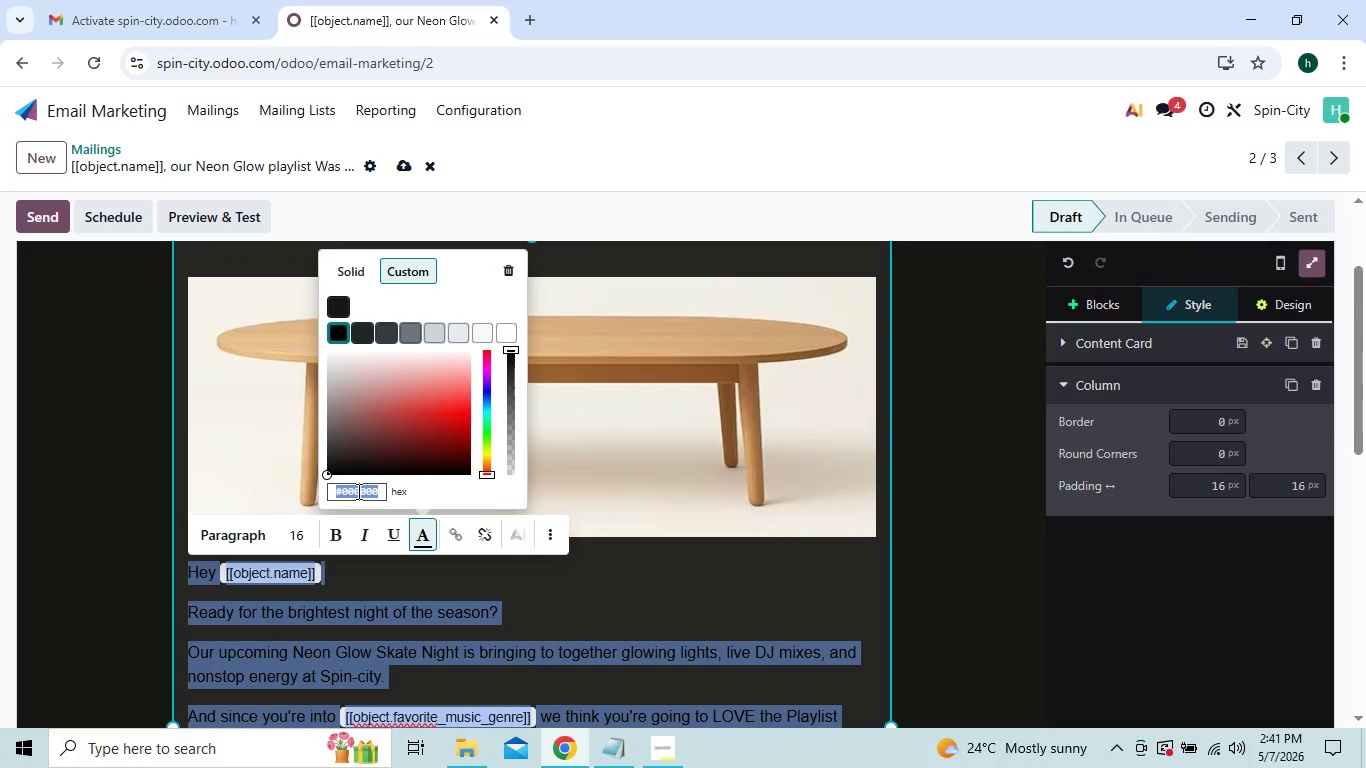 
type(f3f4)
 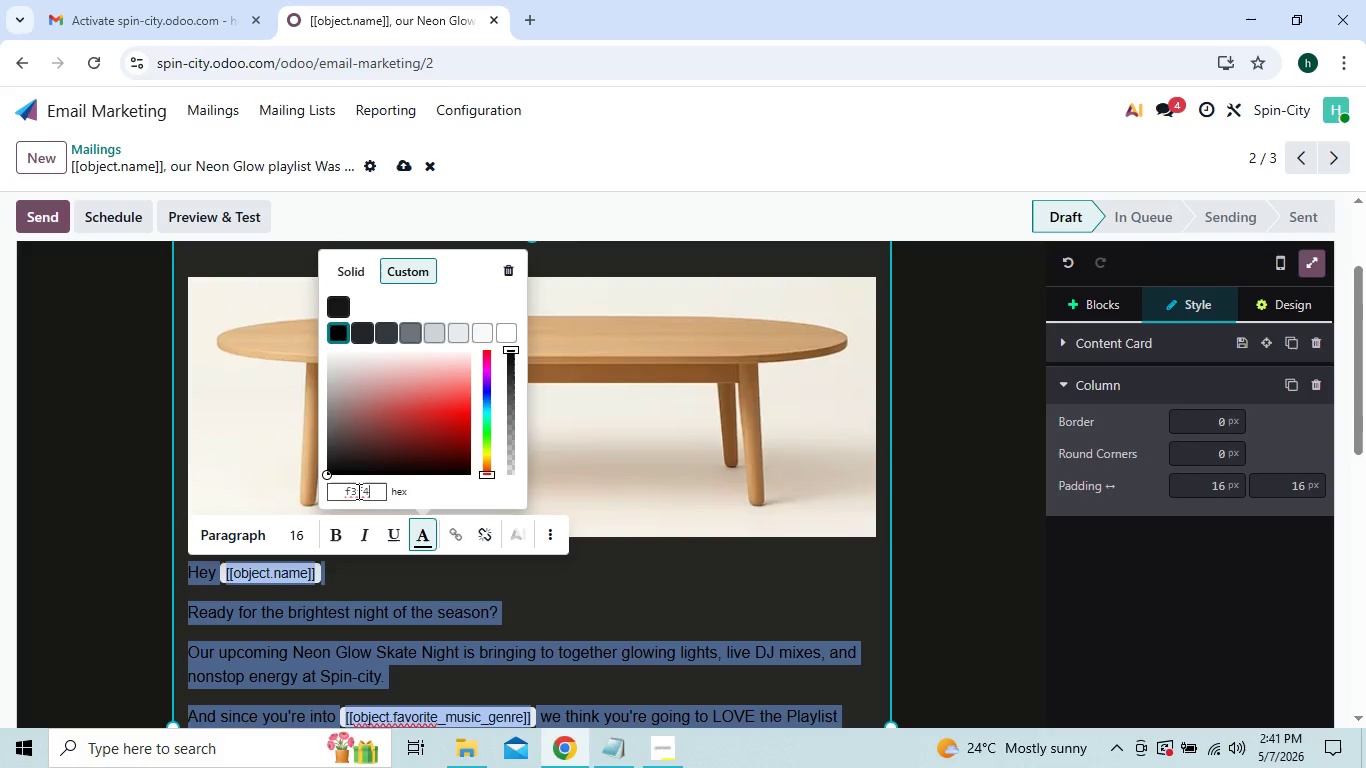 
type(f6)
 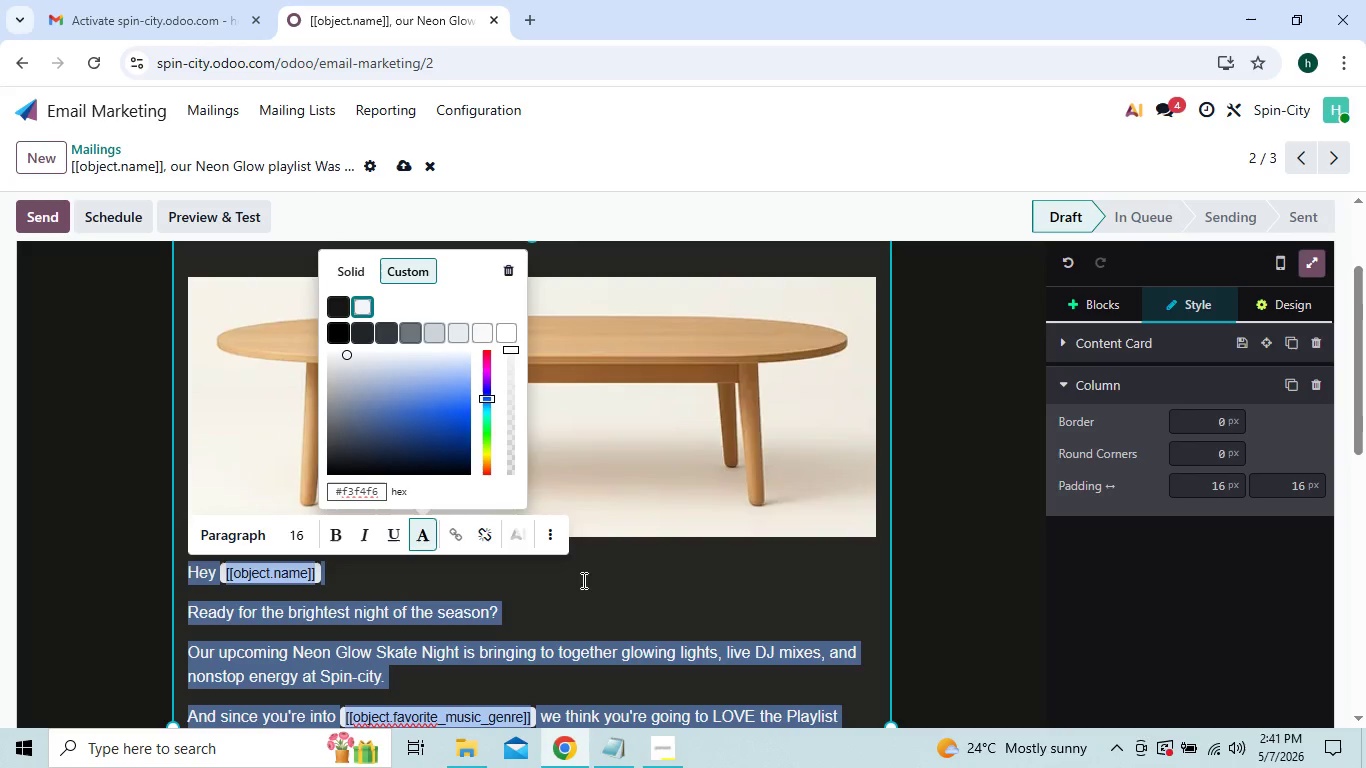 
left_click([611, 597])
 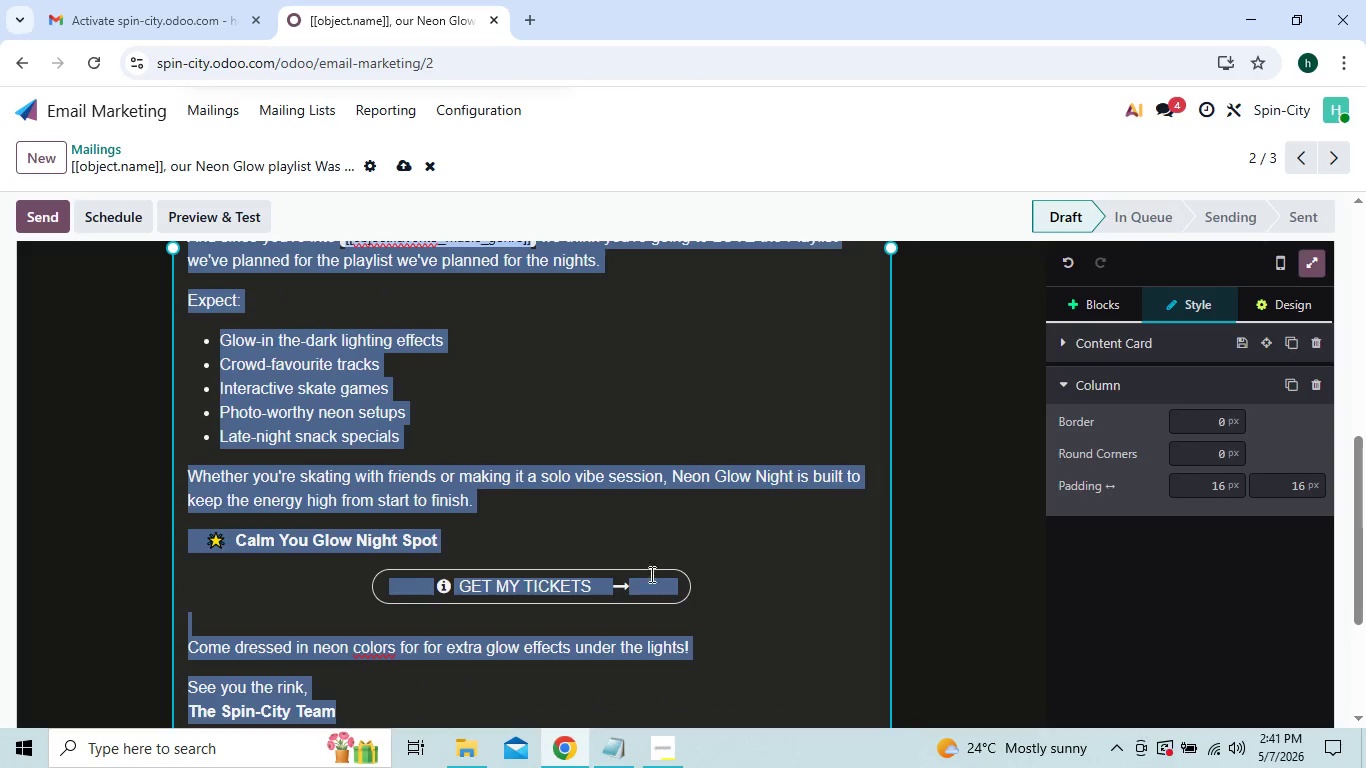 
left_click([688, 591])
 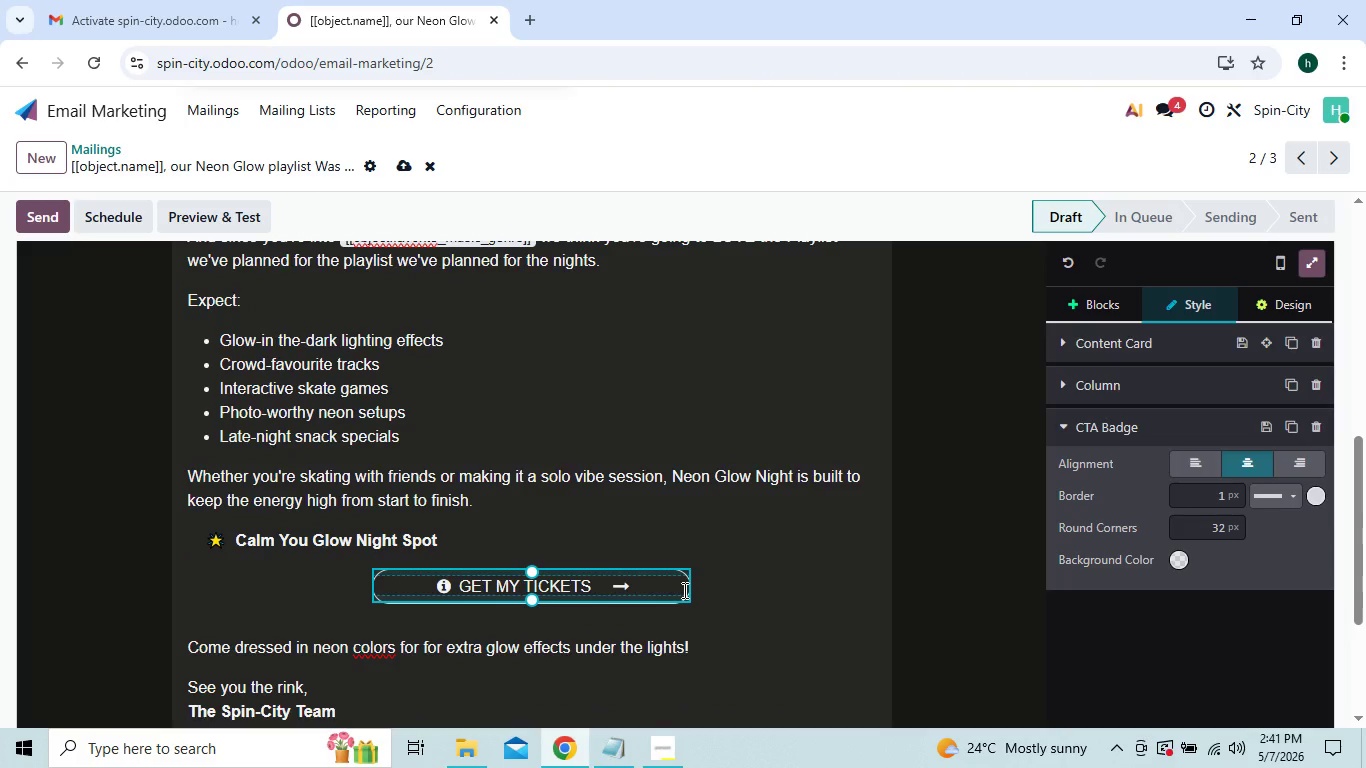 
left_click([683, 590])
 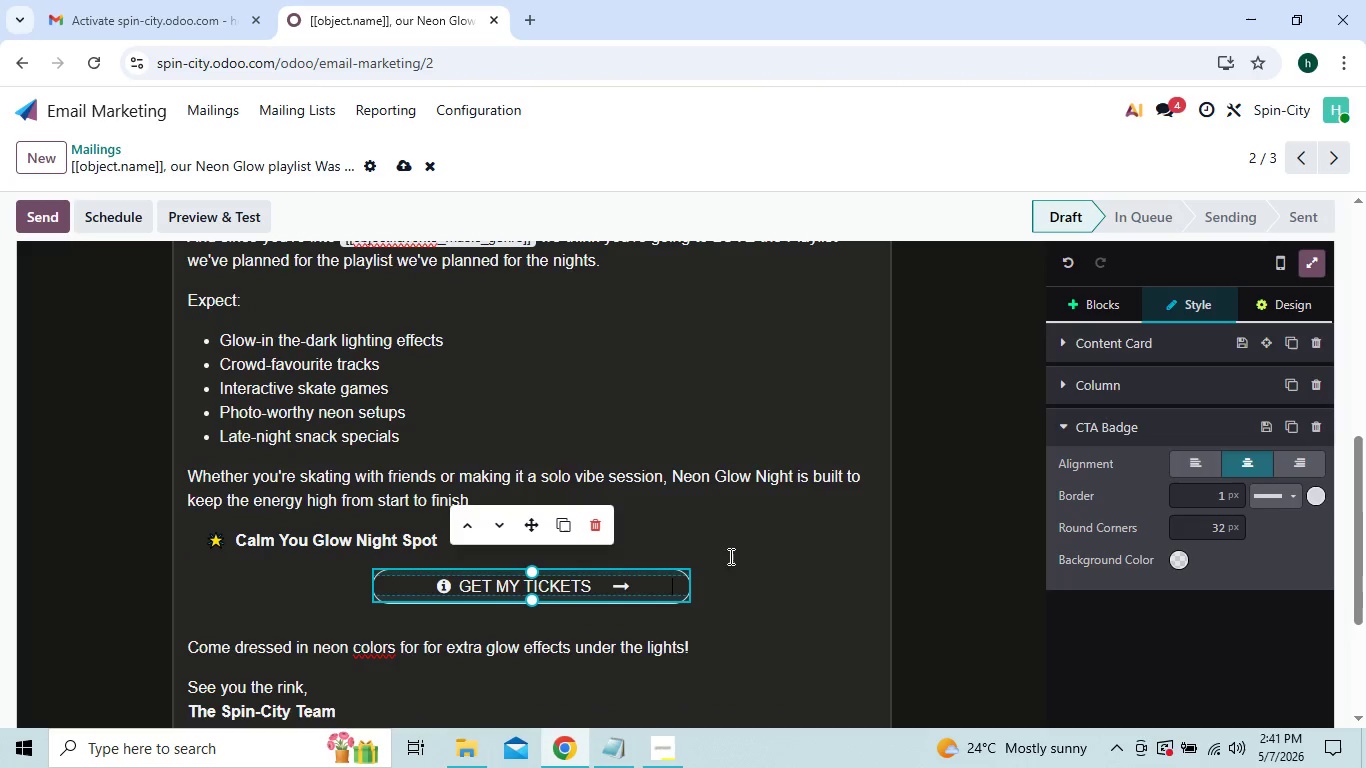 
left_click([736, 540])
 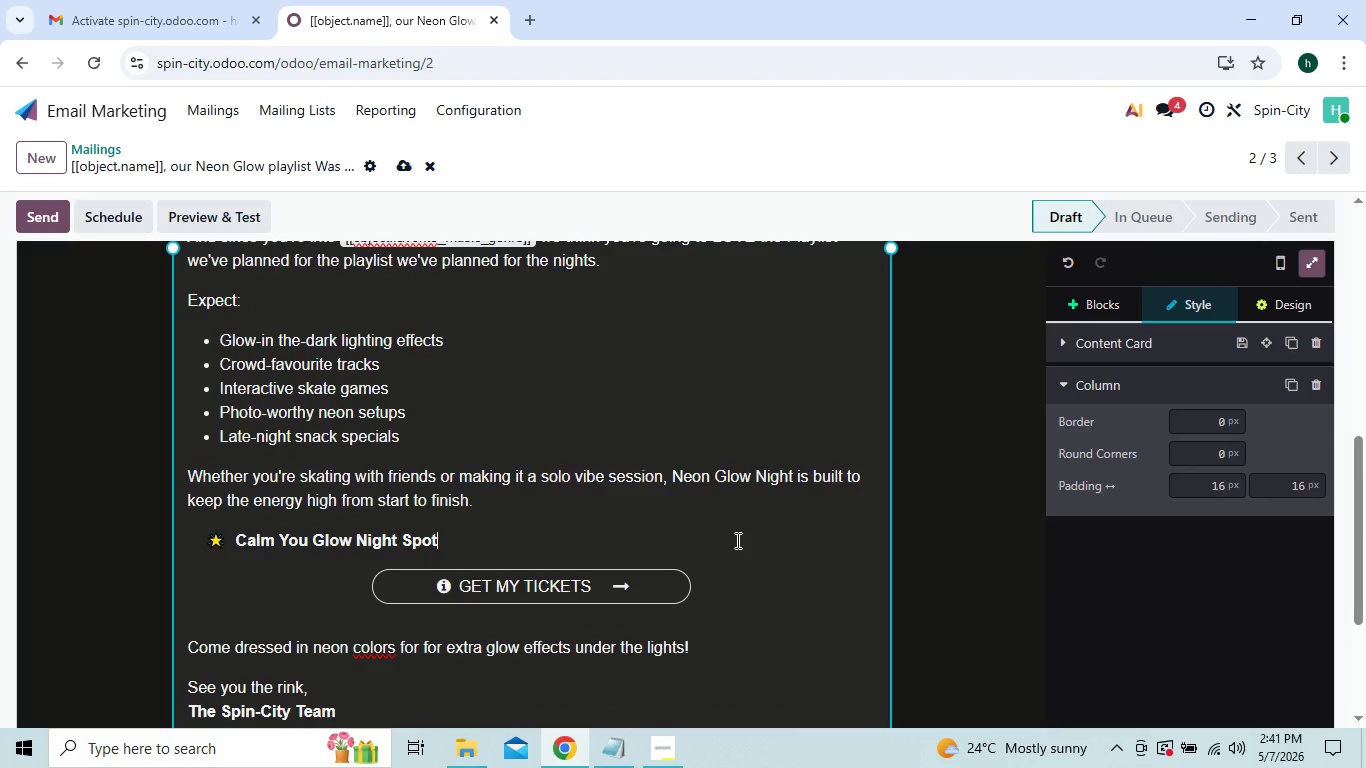 
mouse_move([628, 439])
 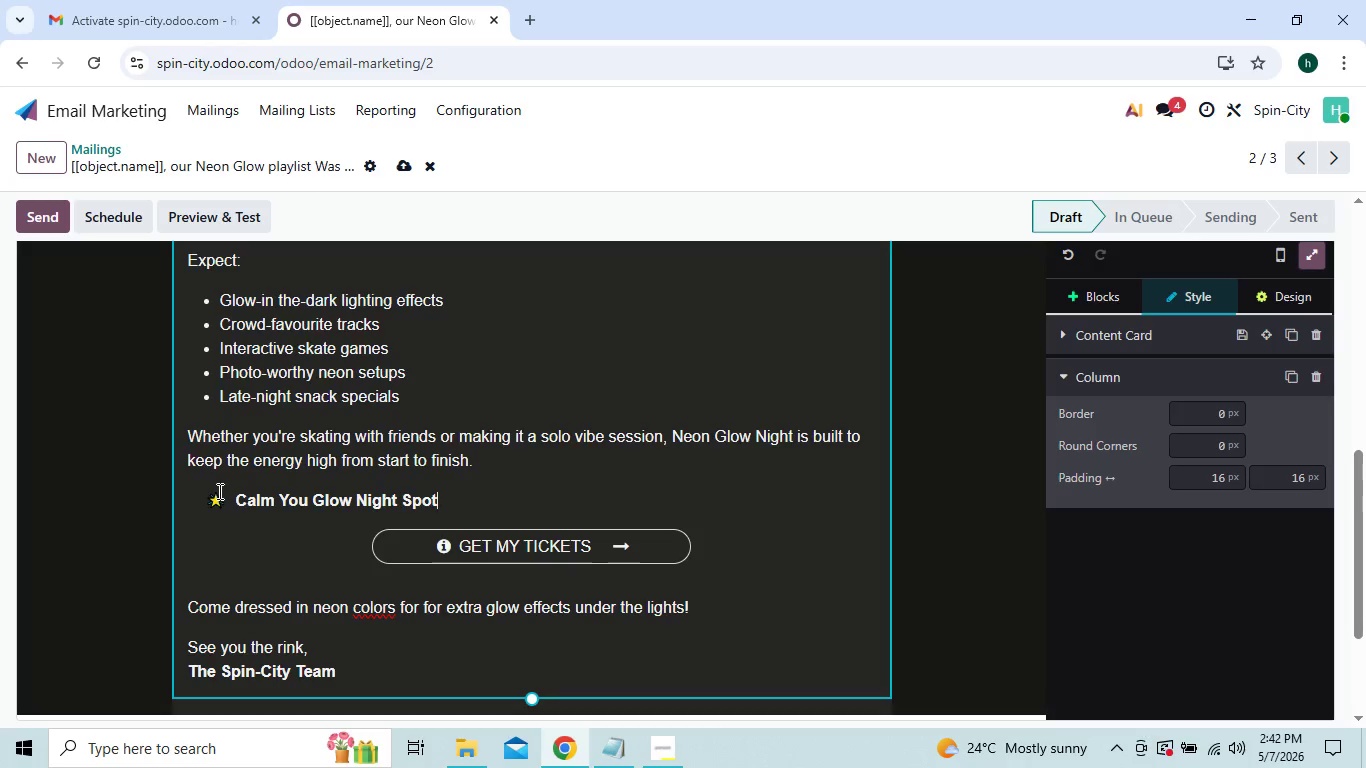 
left_click_drag(start_coordinate=[201, 498], to_coordinate=[439, 502])
 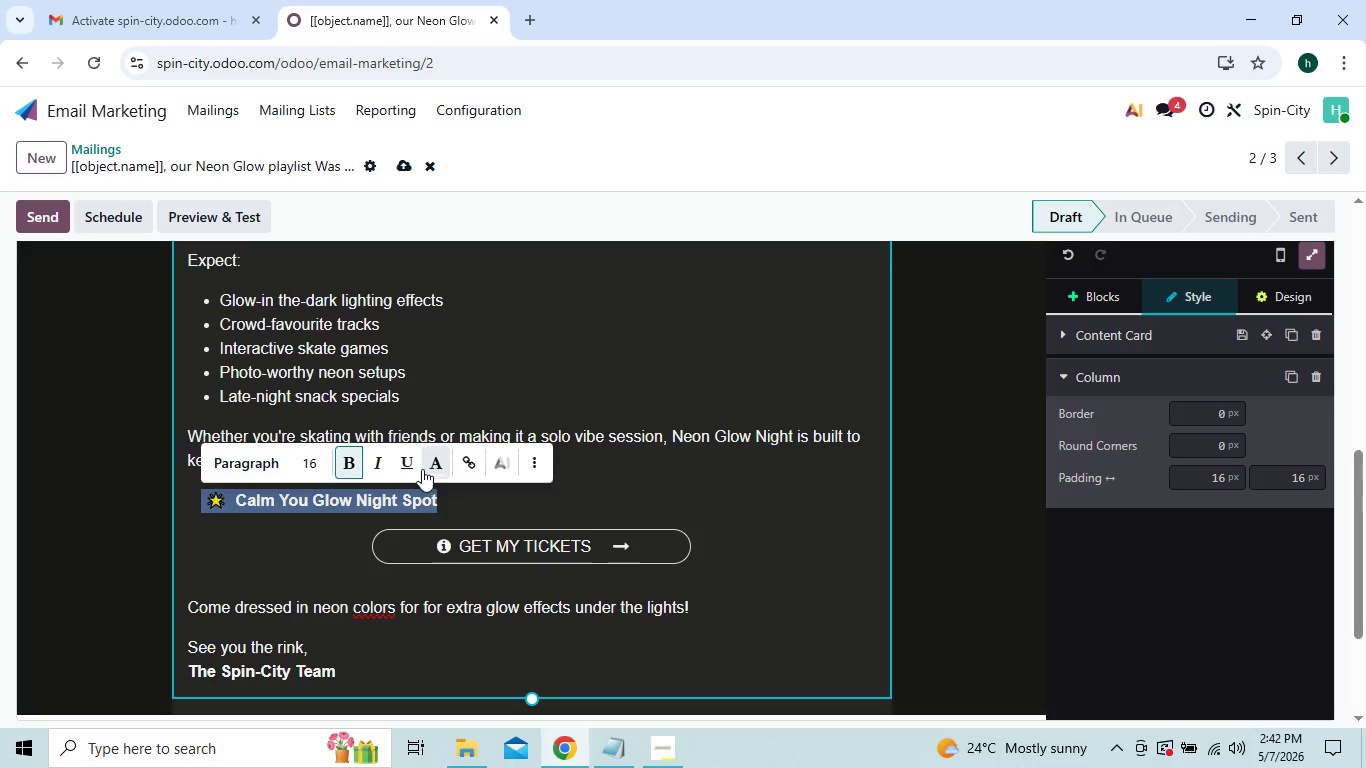 
left_click([421, 469])
 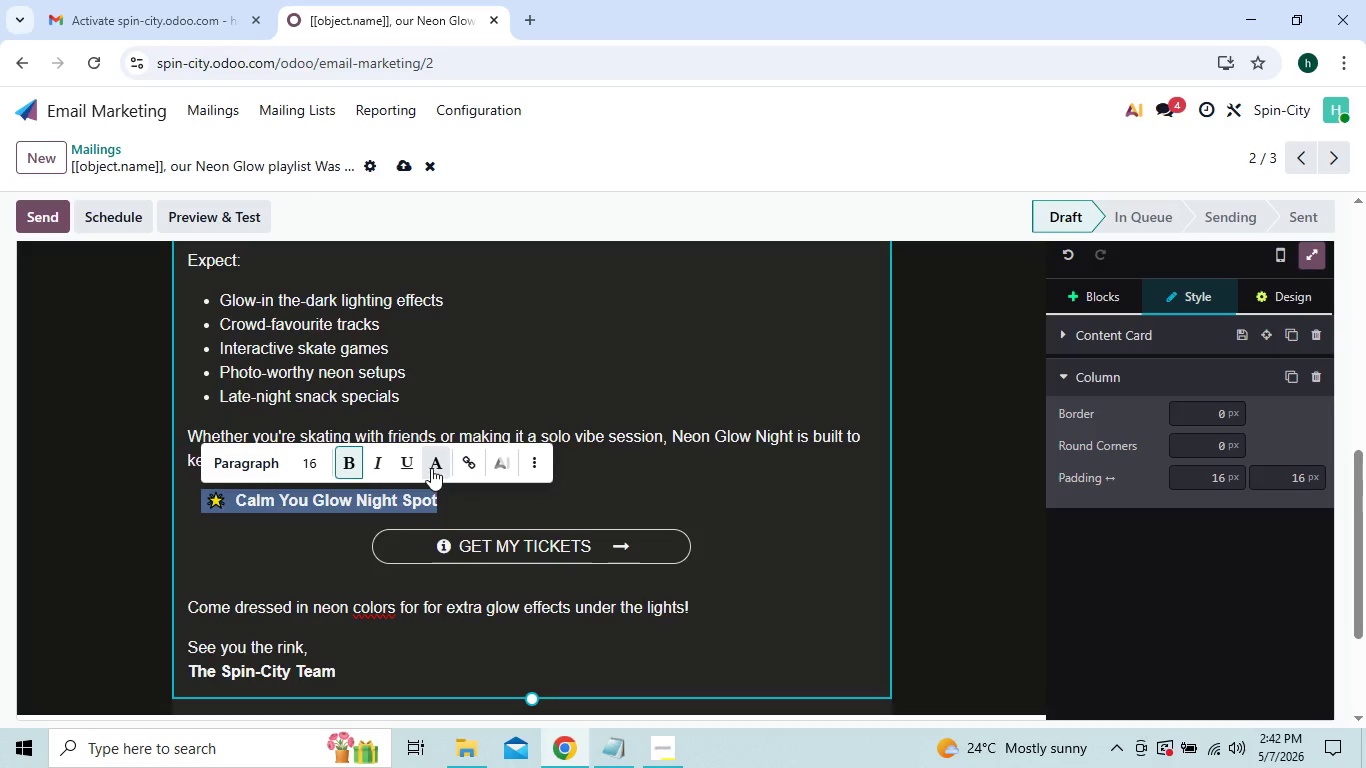 
left_click([431, 468])
 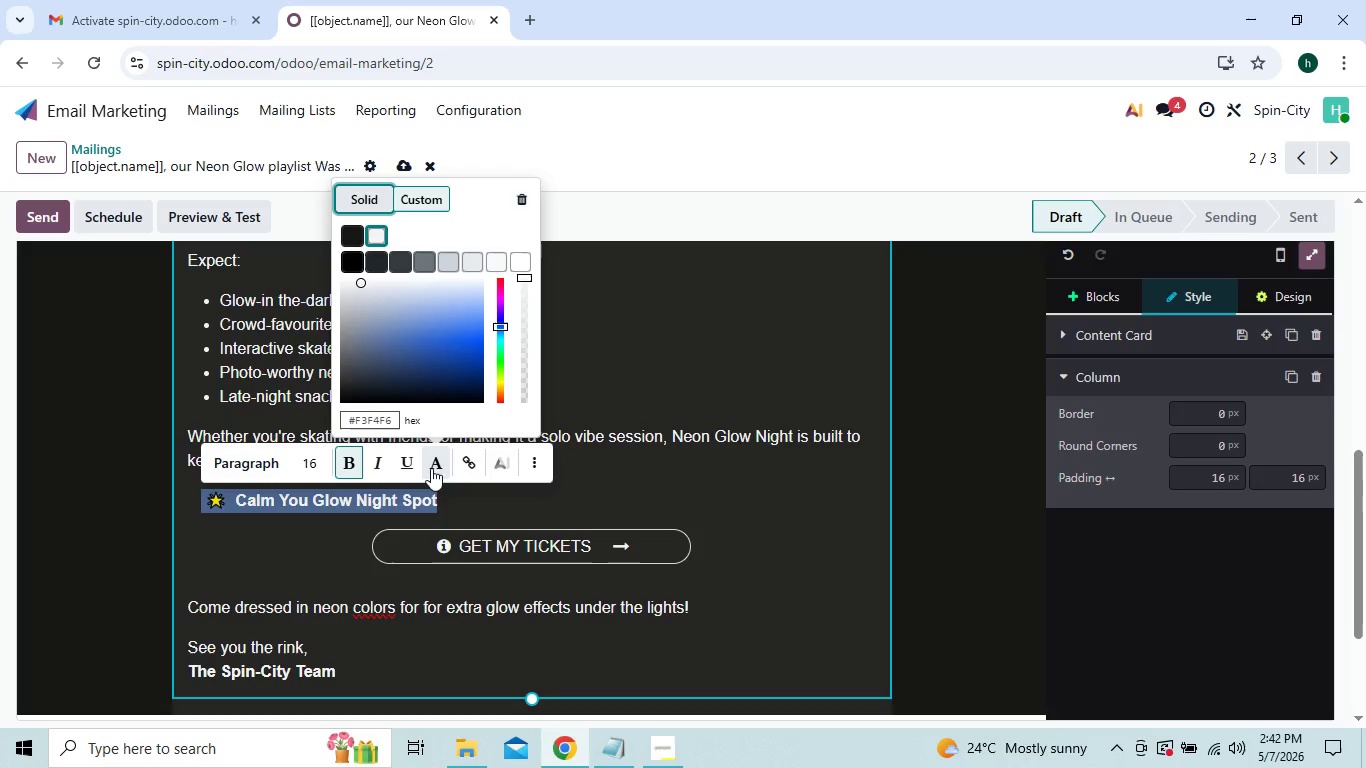 
wait(5.47)
 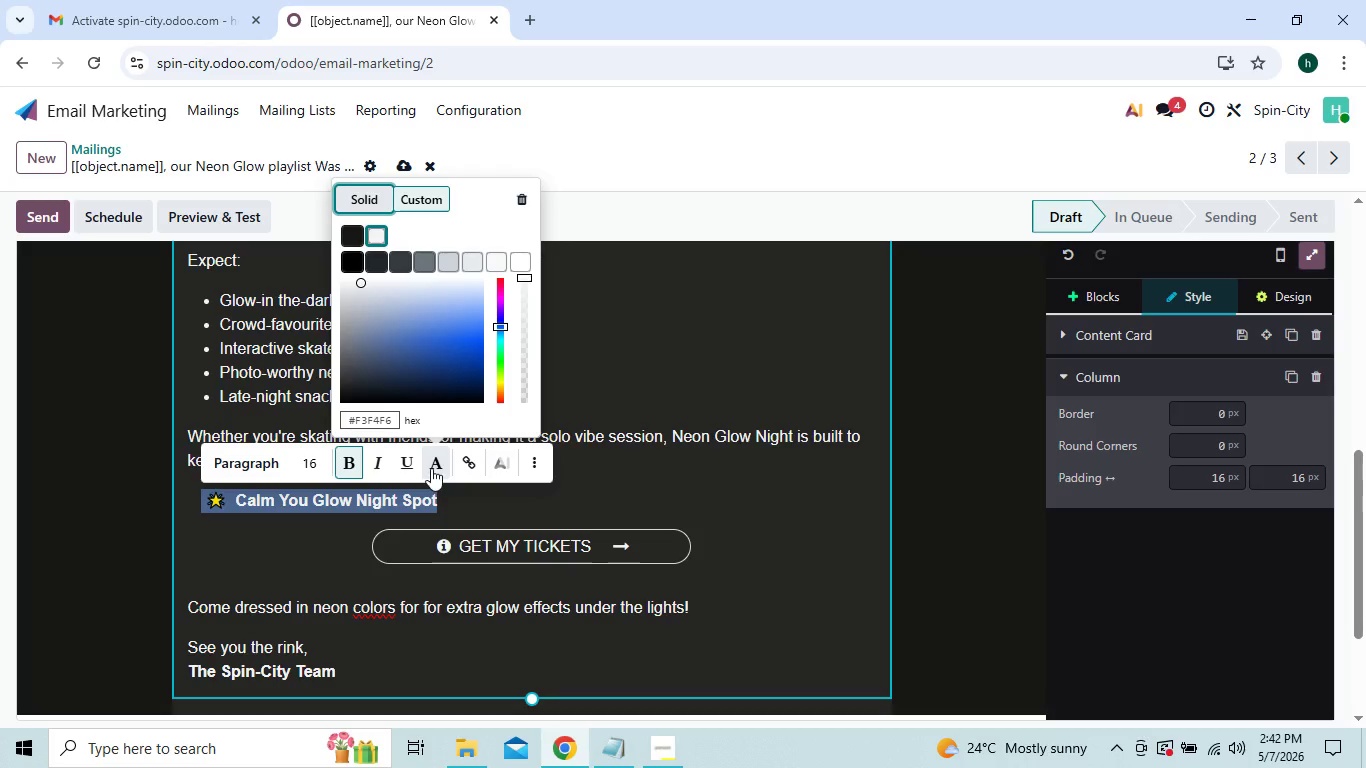 
type(c4c4)
 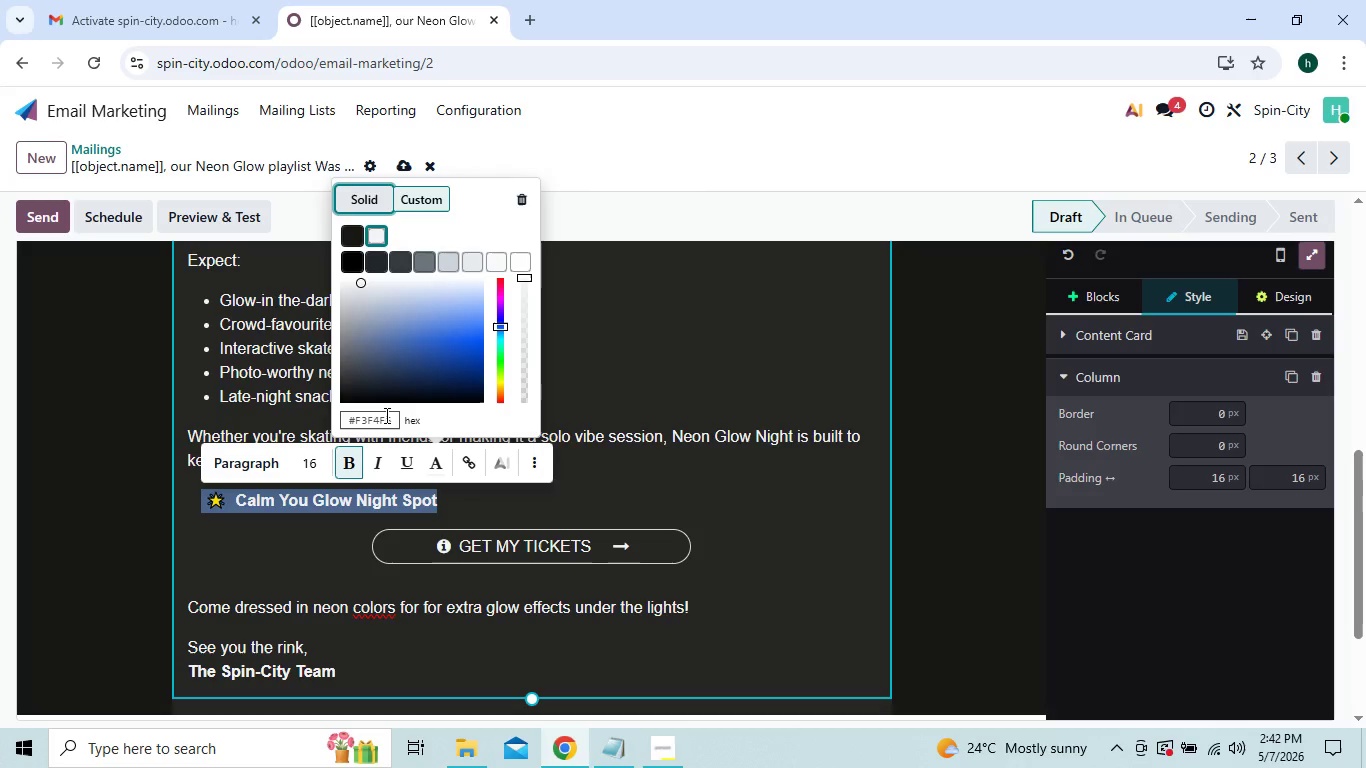 
left_click([385, 414])
 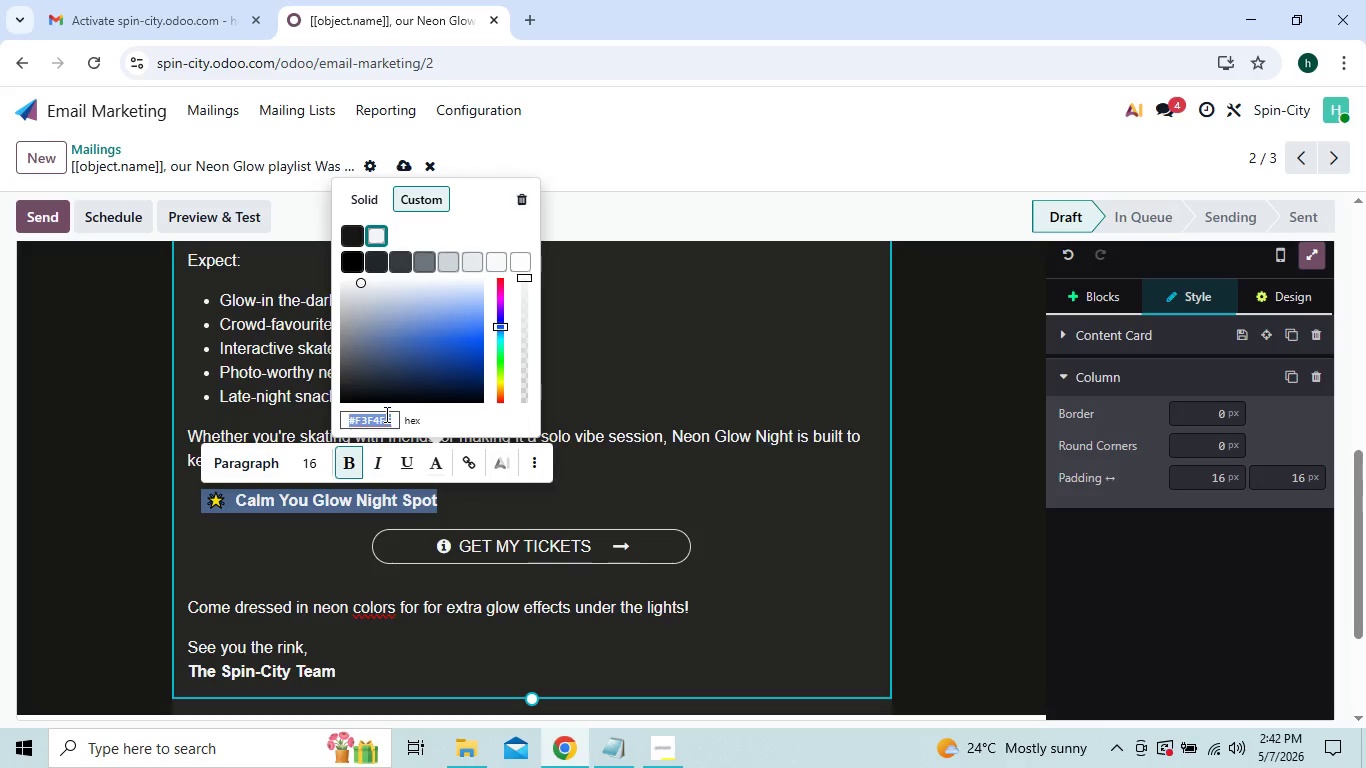 
type(c4c4c4)
 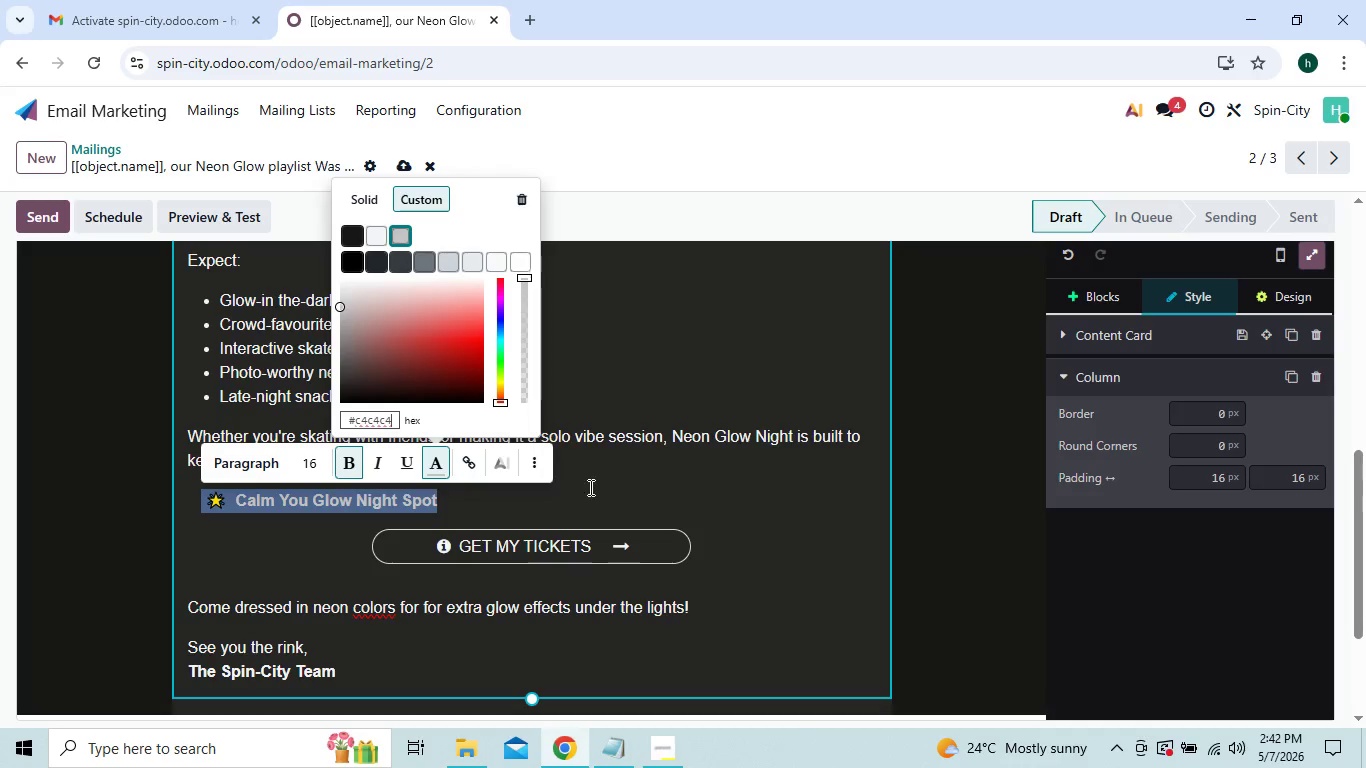 
left_click([609, 490])
 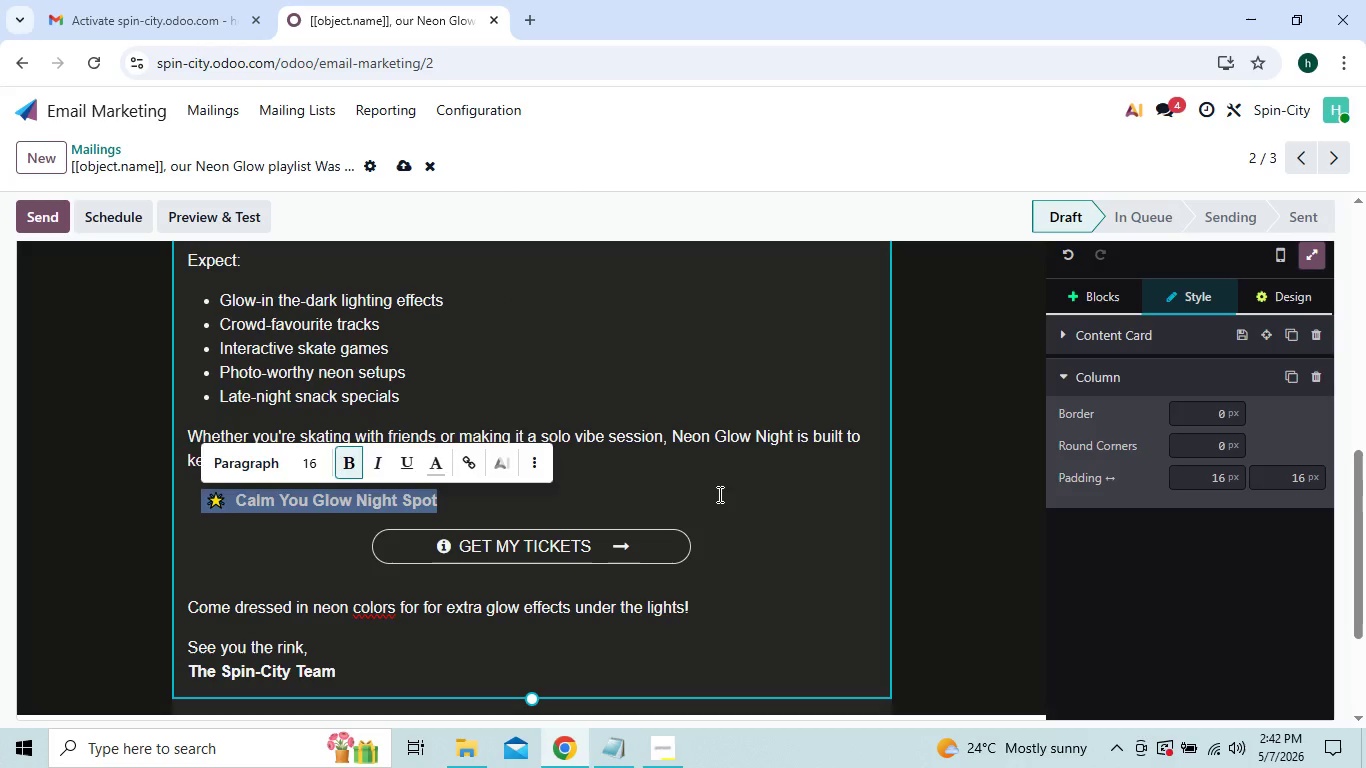 
left_click([718, 494])
 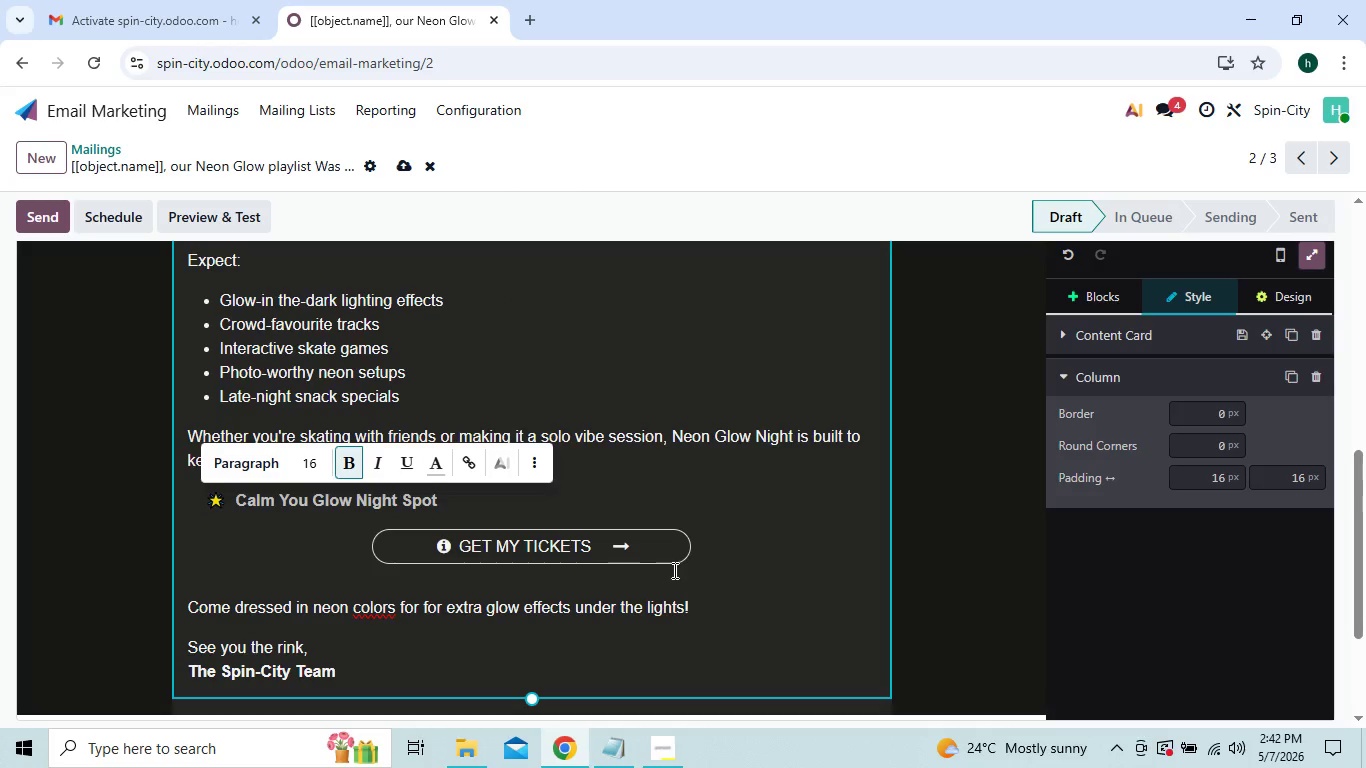 
left_click([679, 557])
 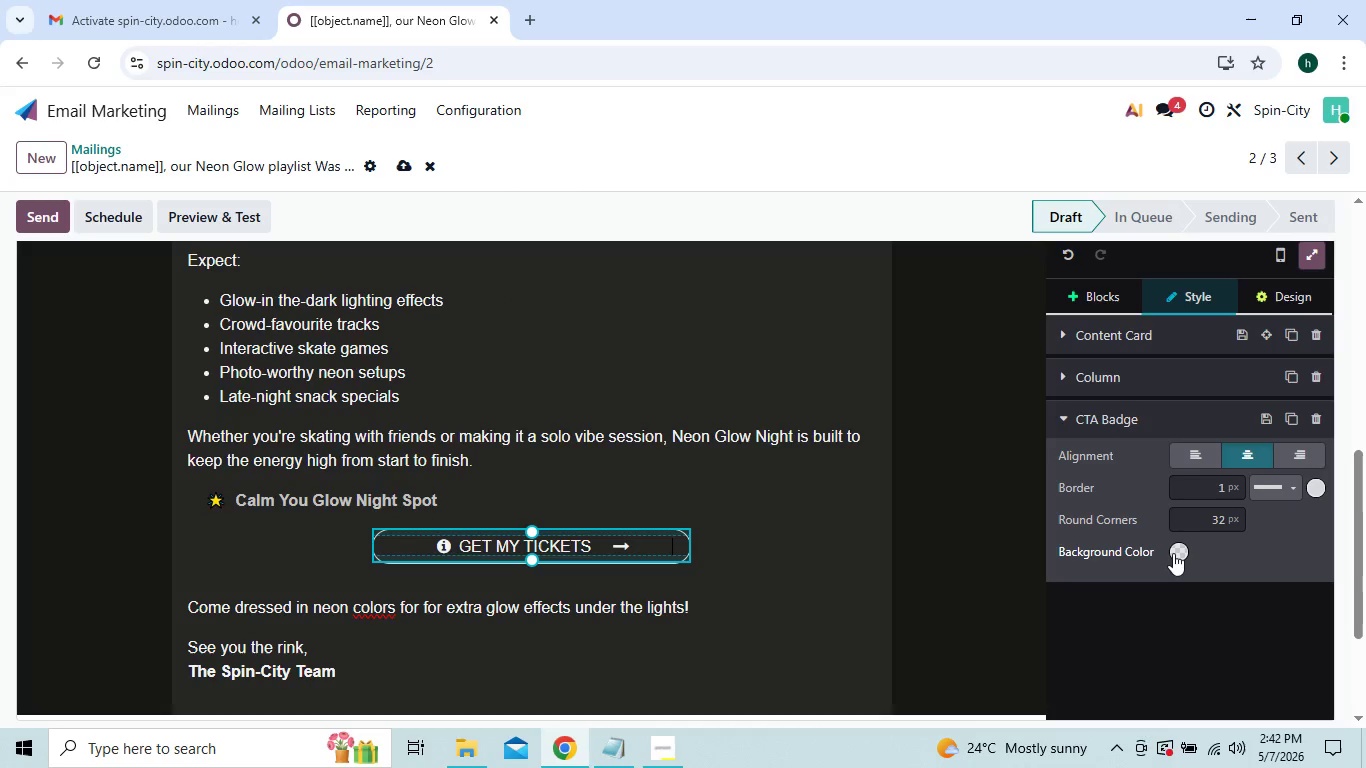 
left_click([1175, 554])
 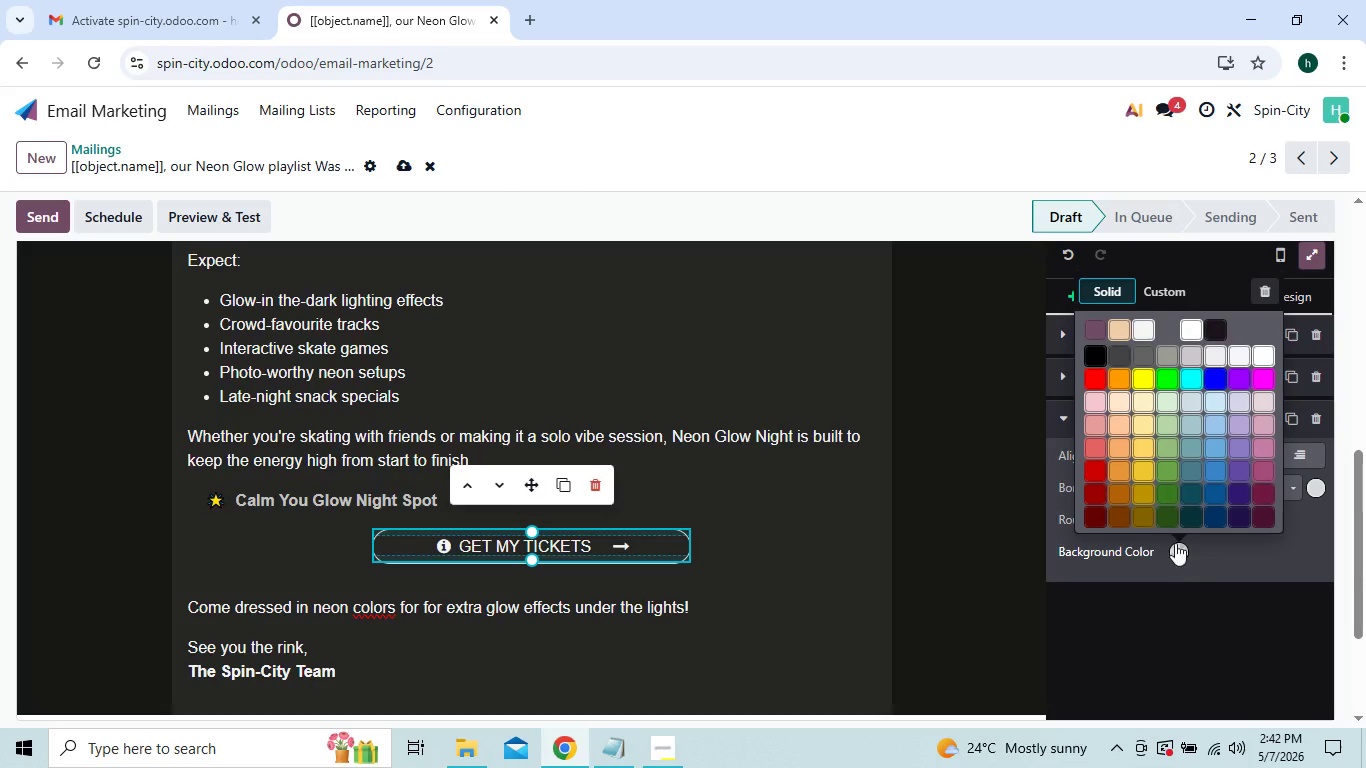 
wait(6.25)
 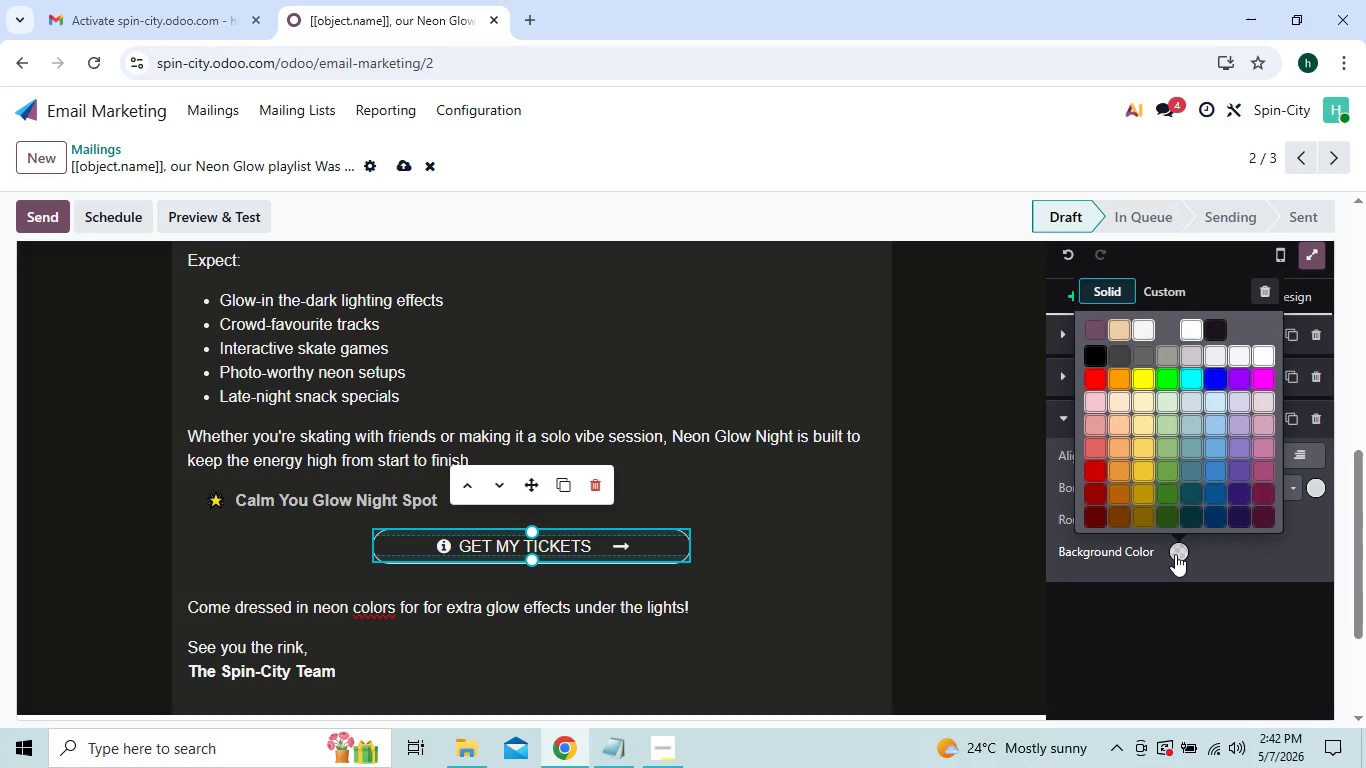 
left_click([1164, 300])
 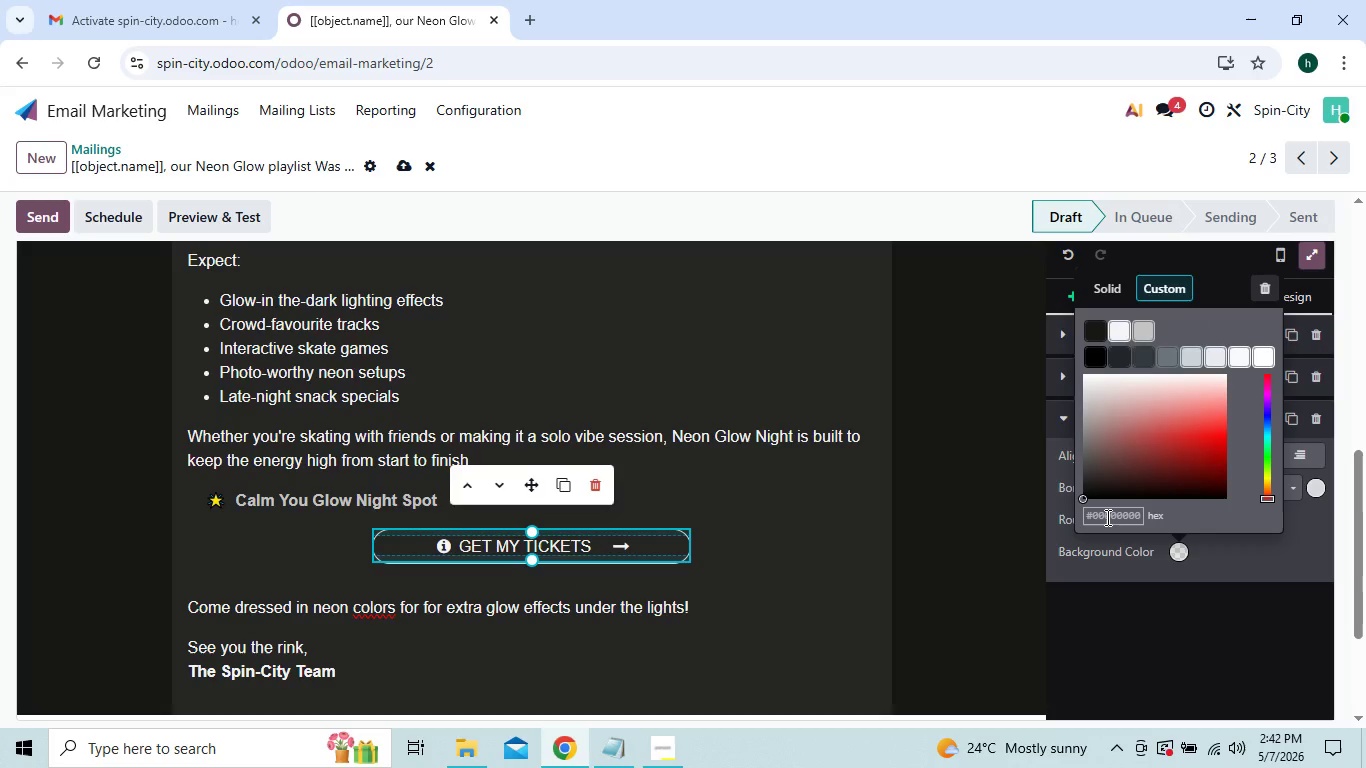 
left_click([1106, 517])
 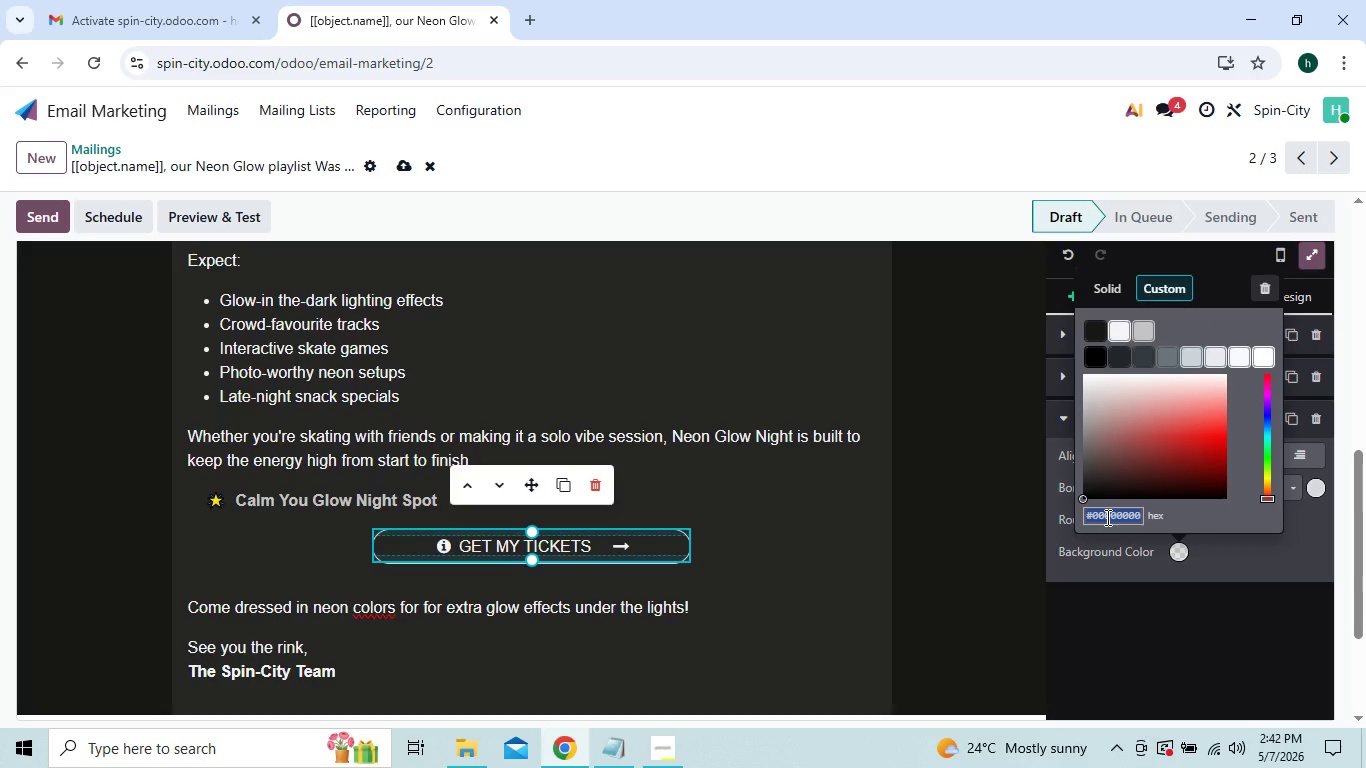 
type(39ff14)
 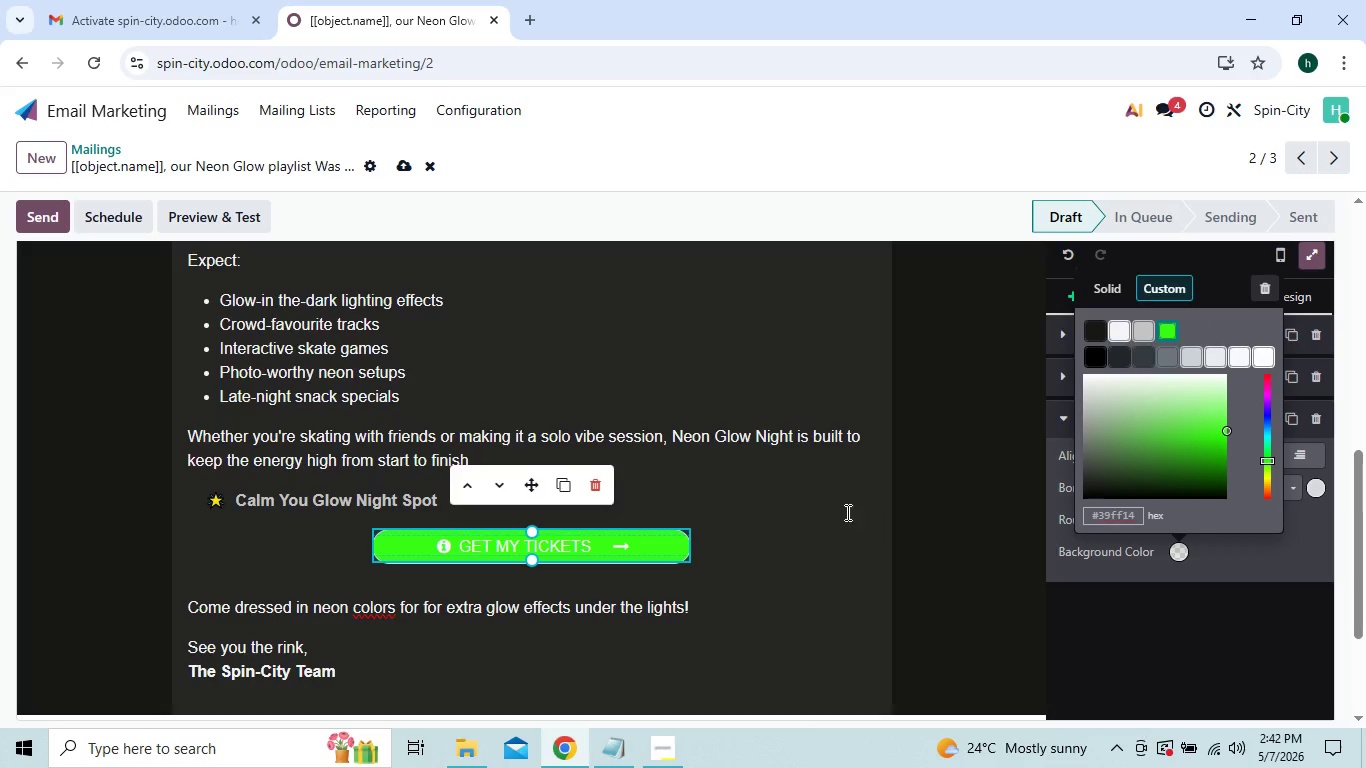 
left_click([822, 517])
 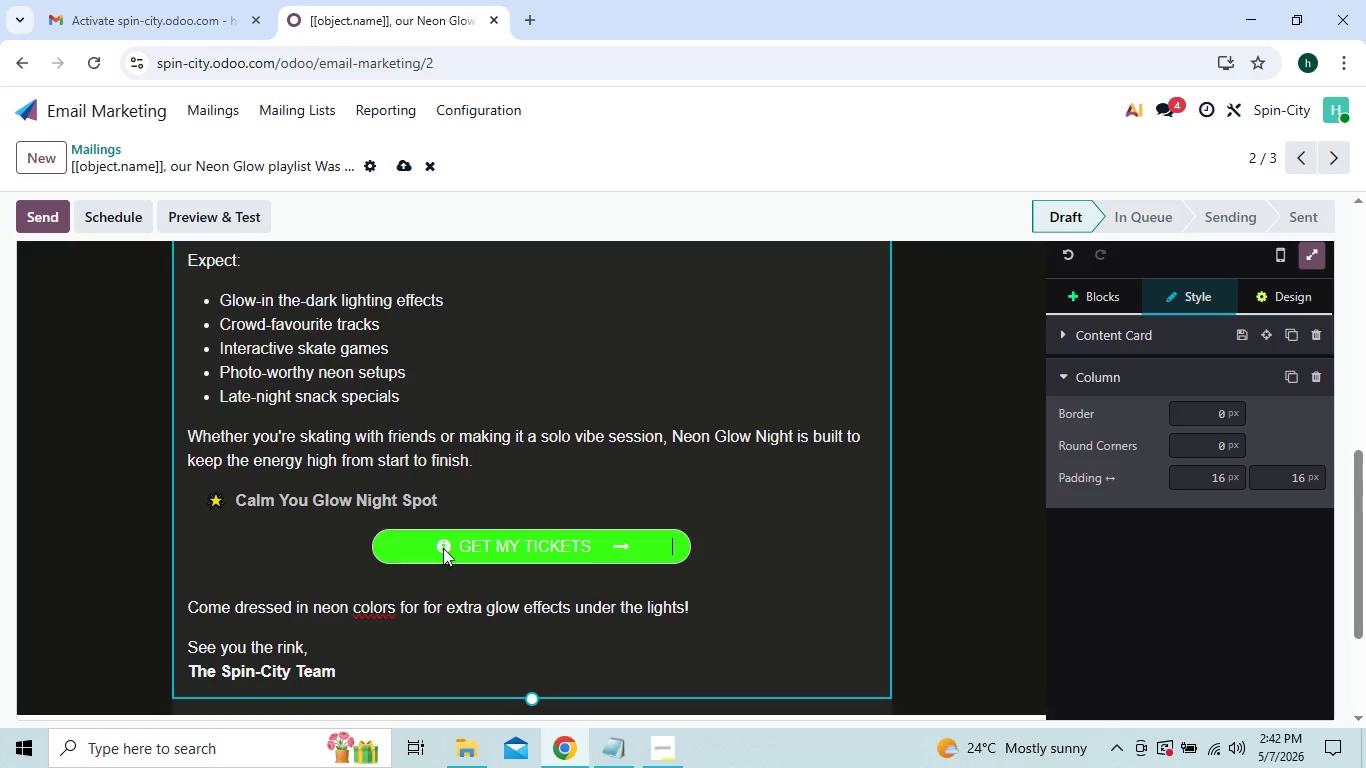 
left_click_drag(start_coordinate=[431, 546], to_coordinate=[604, 545])
 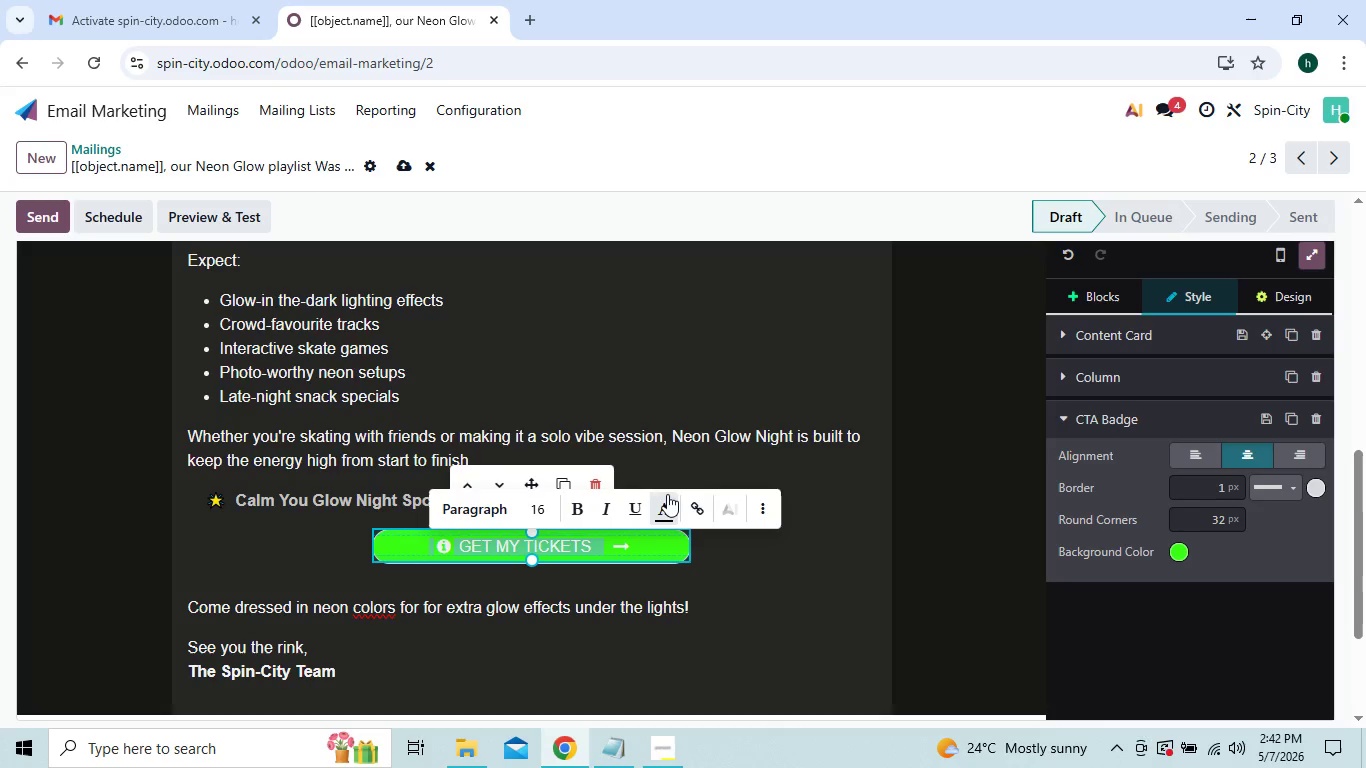 
left_click([666, 494])
 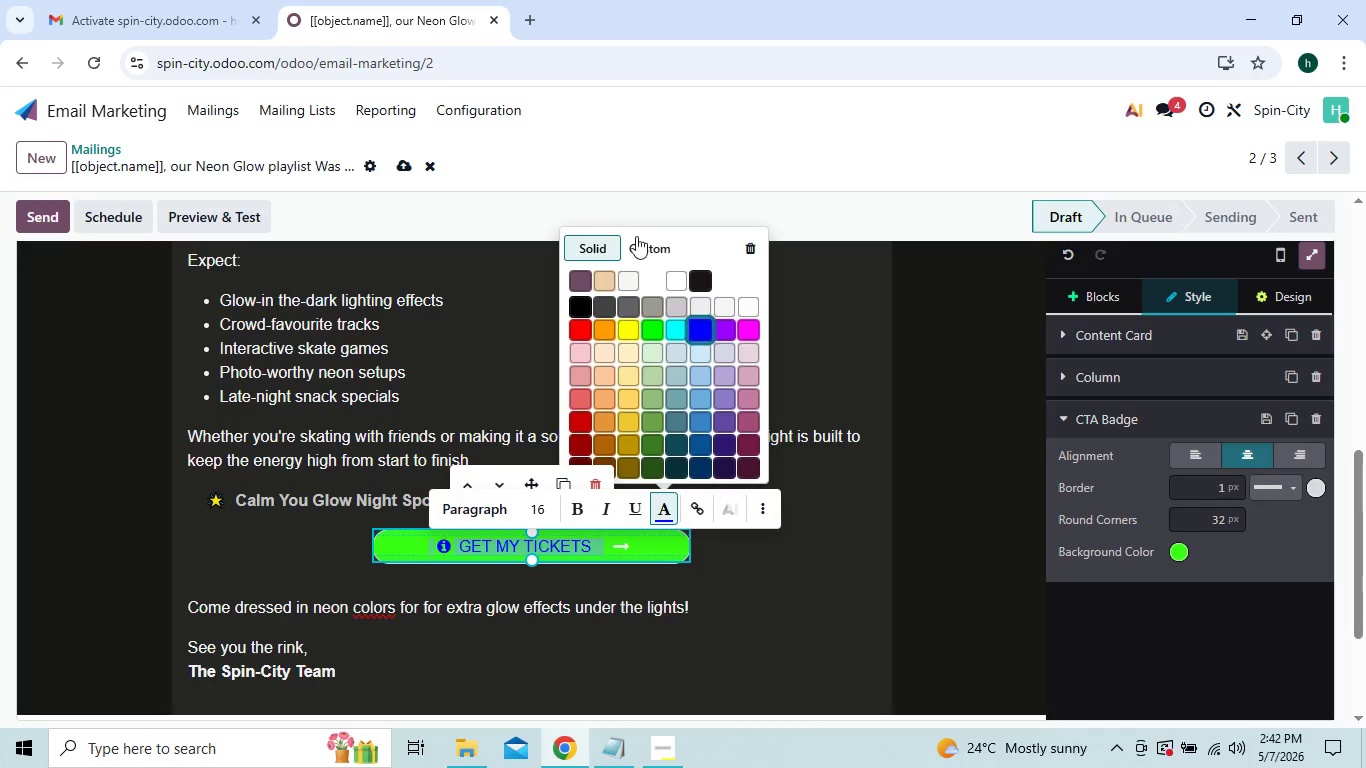 
left_click([636, 236])
 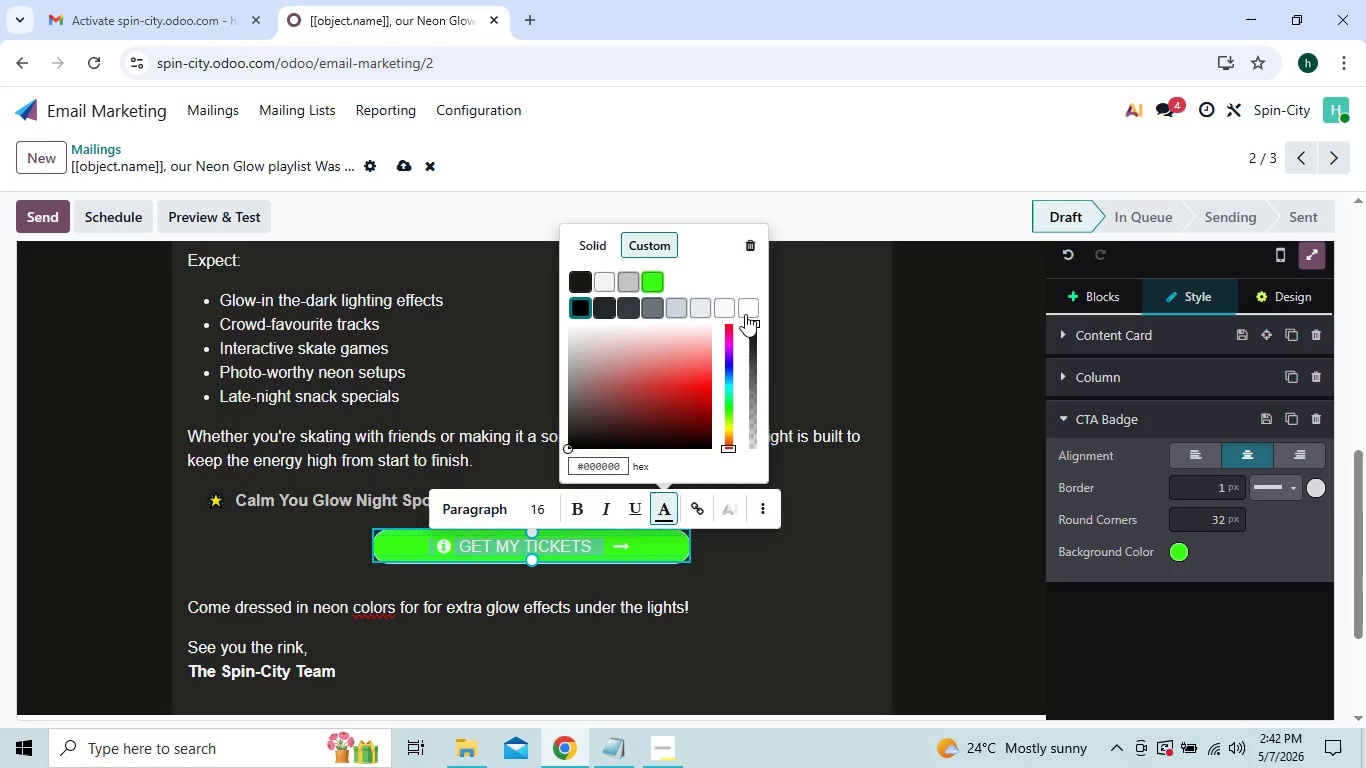 
left_click([746, 312])
 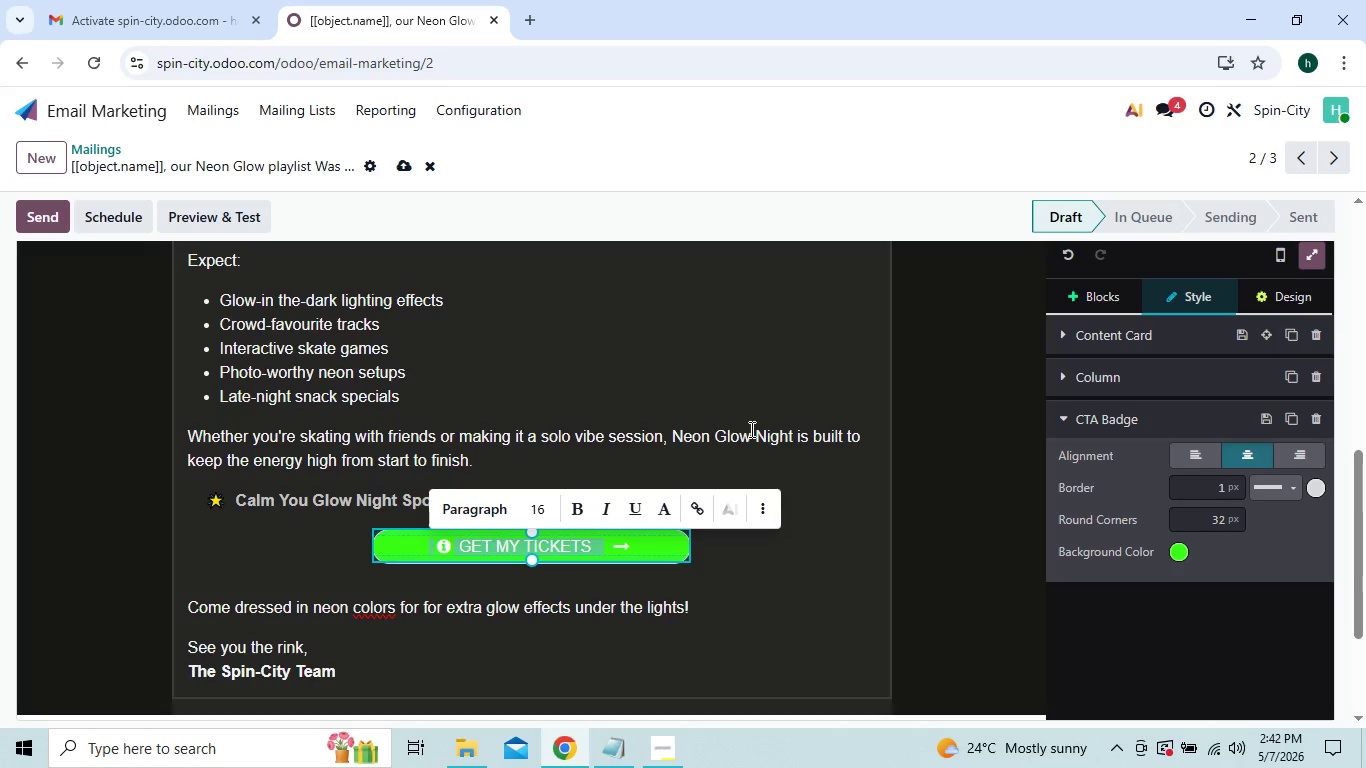 
left_click([767, 576])
 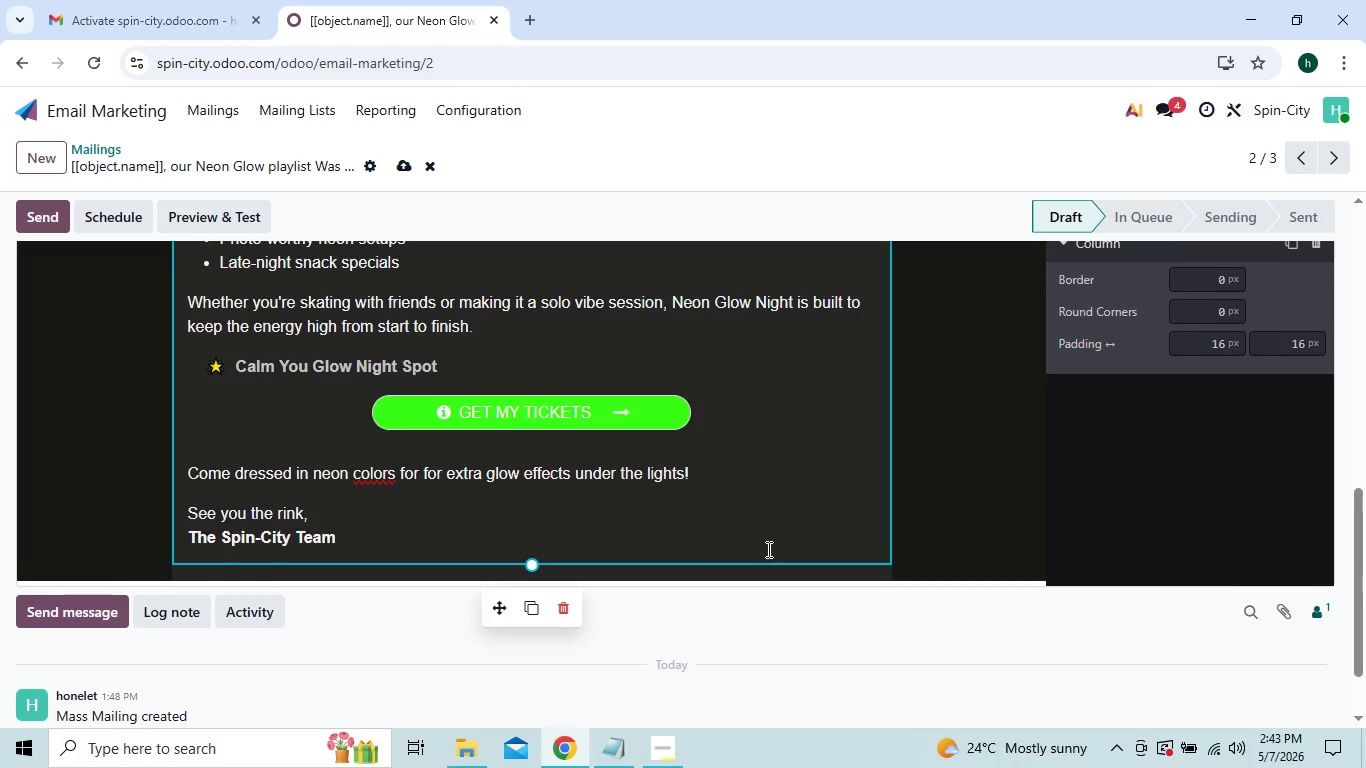 
wait(5.33)
 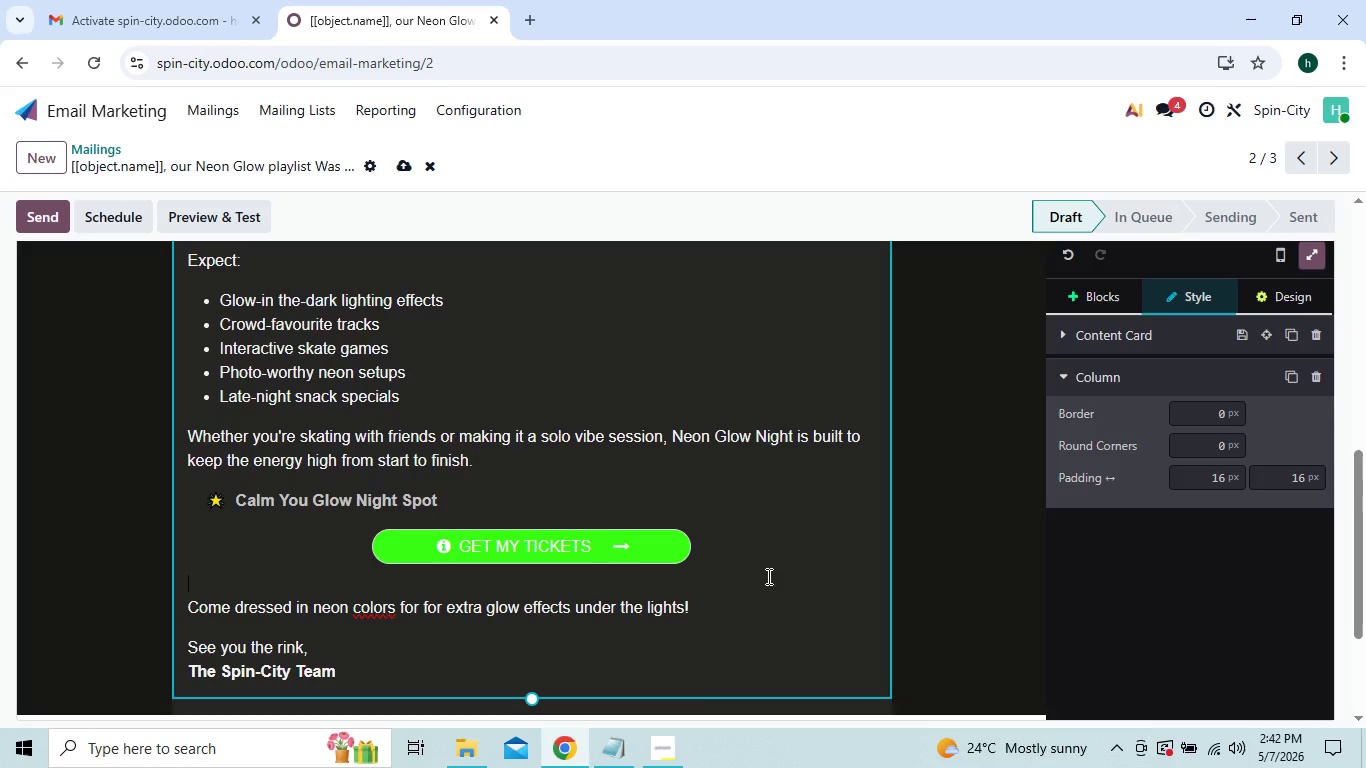 
left_click([893, 522])
 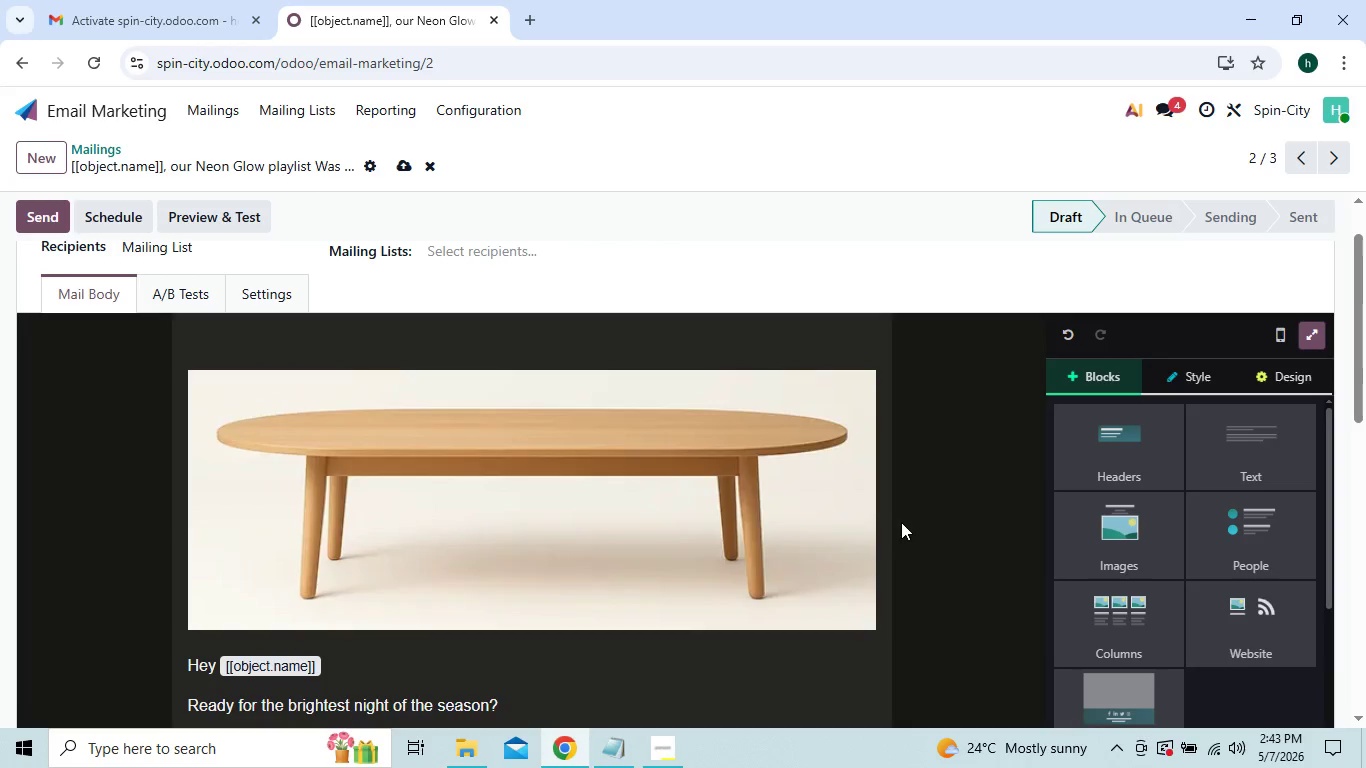 
left_click([913, 523])
 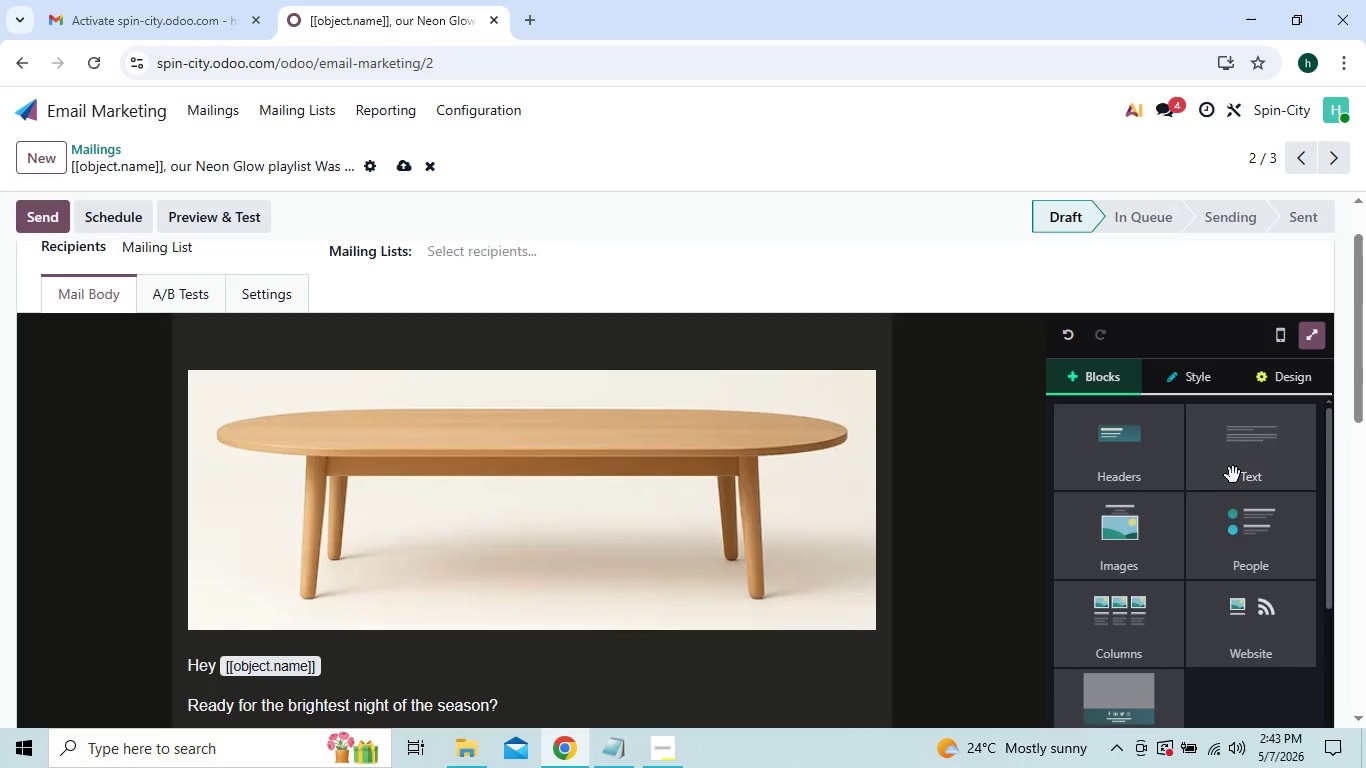 
left_click([1295, 371])
 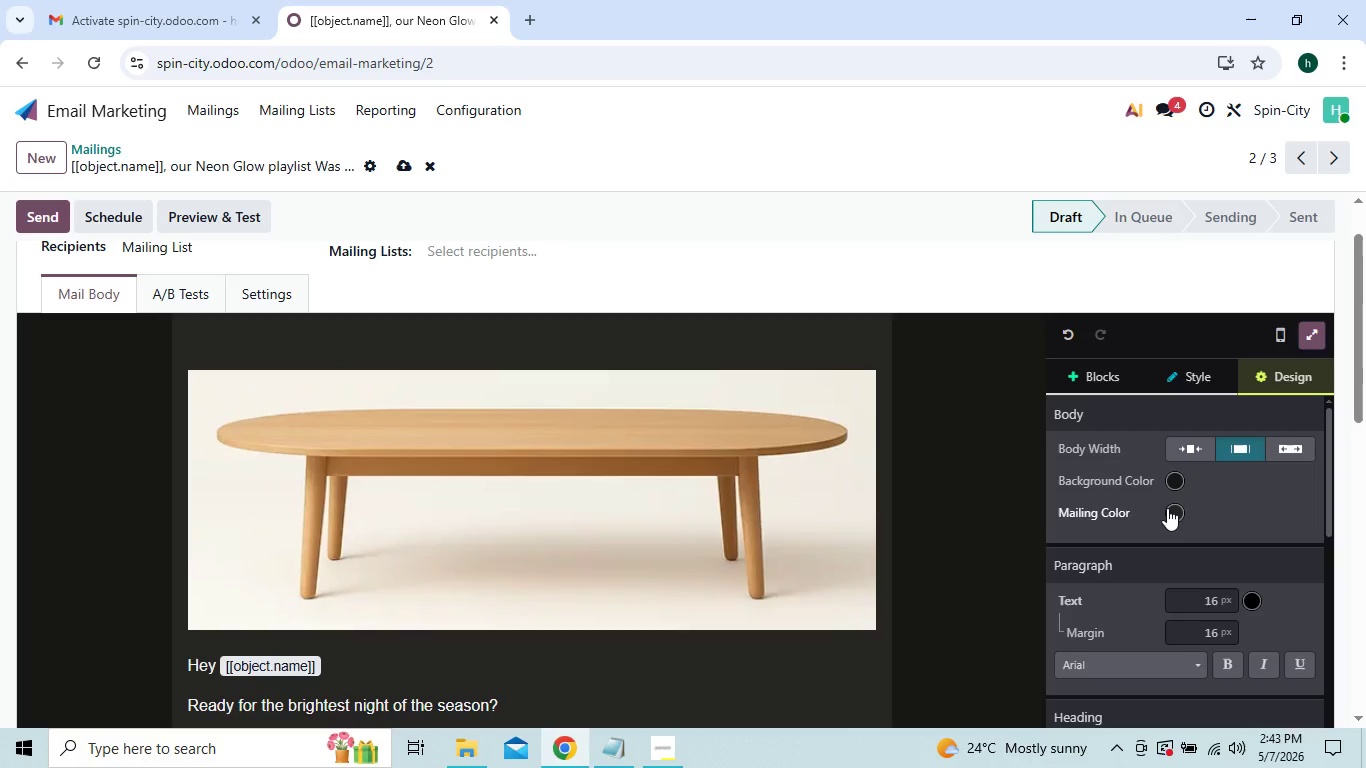 
left_click([1170, 485])
 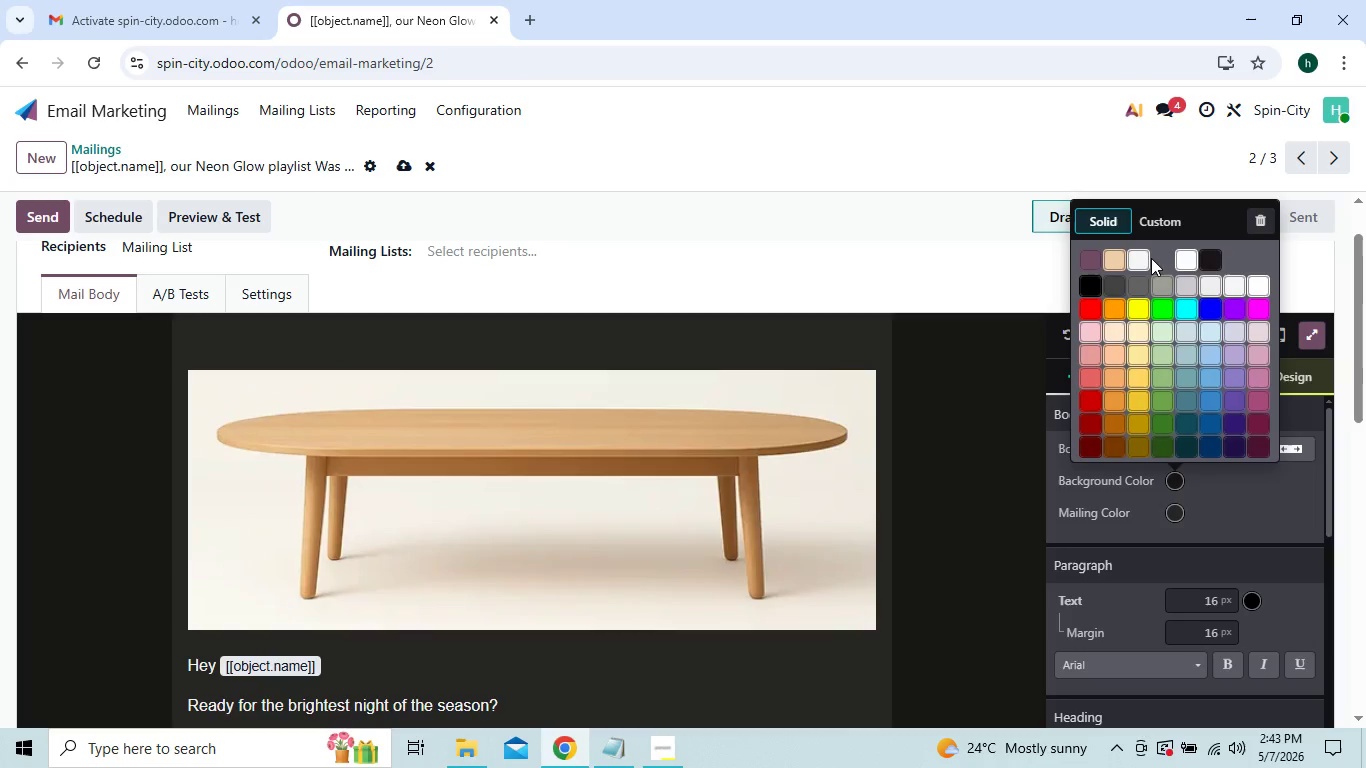 
left_click([1160, 222])
 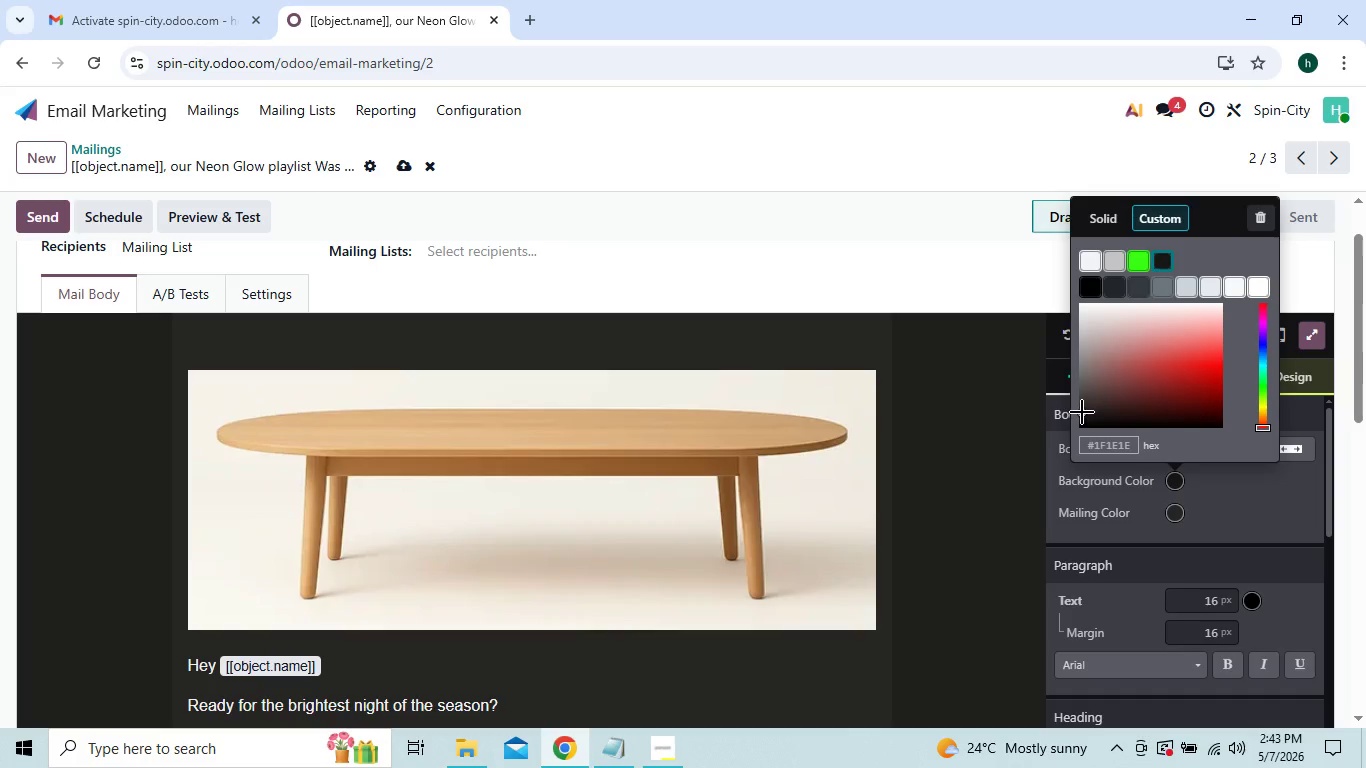 
wait(7.31)
 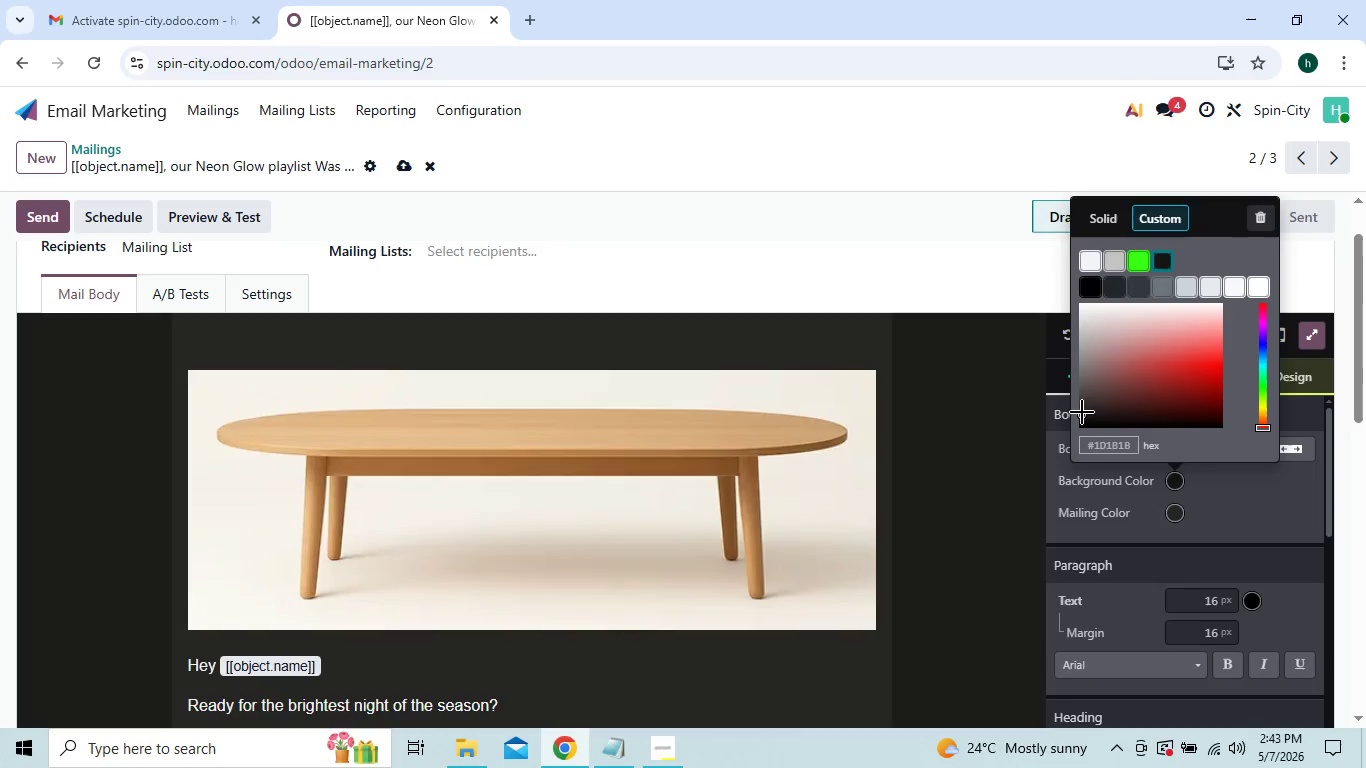 
left_click([993, 408])
 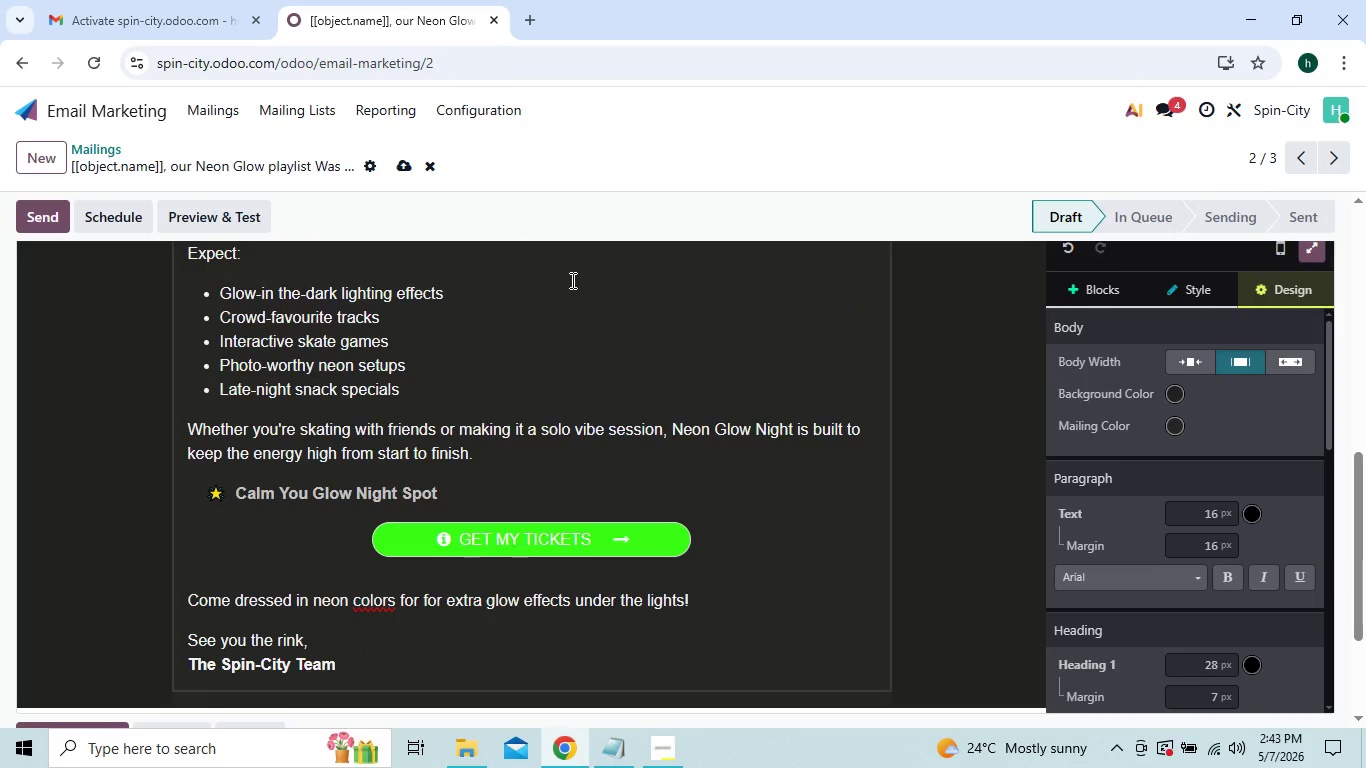 
wait(5.45)
 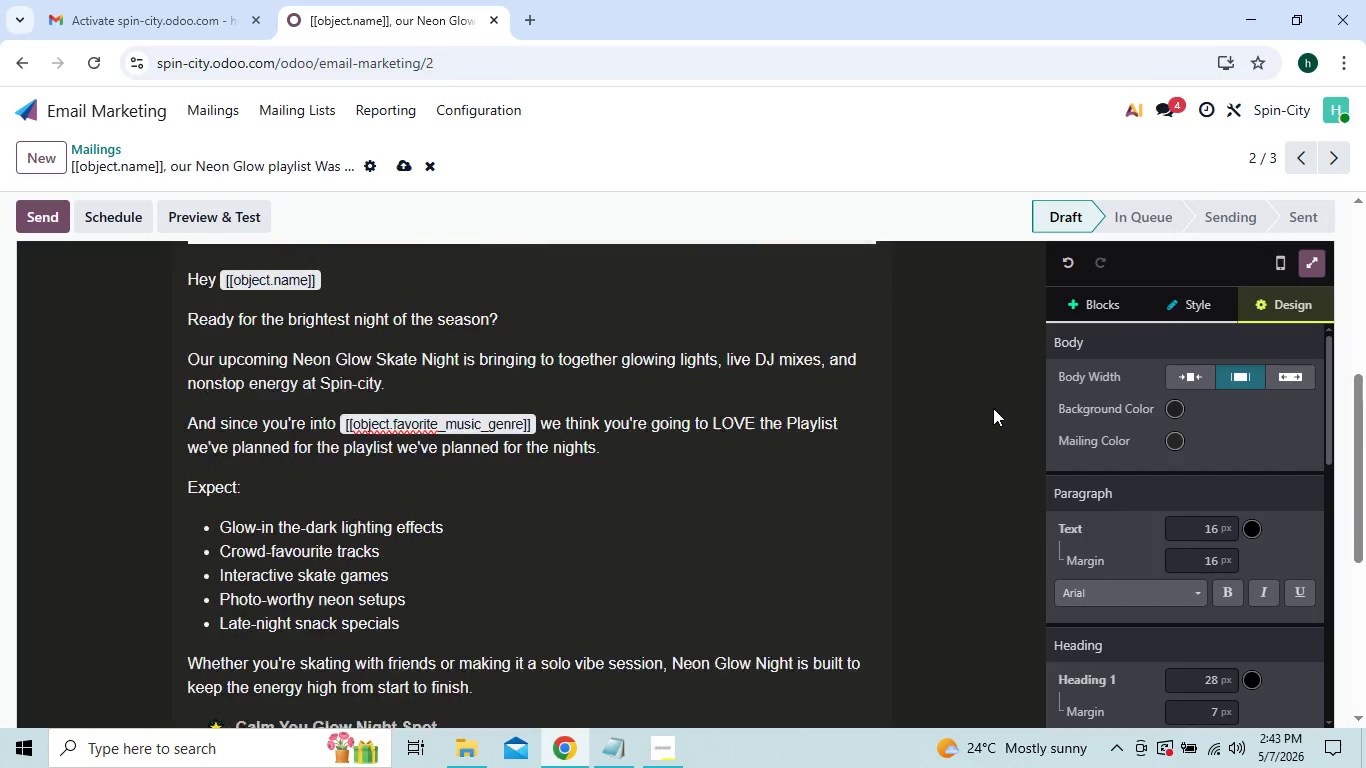 
mouse_move([429, 320])
 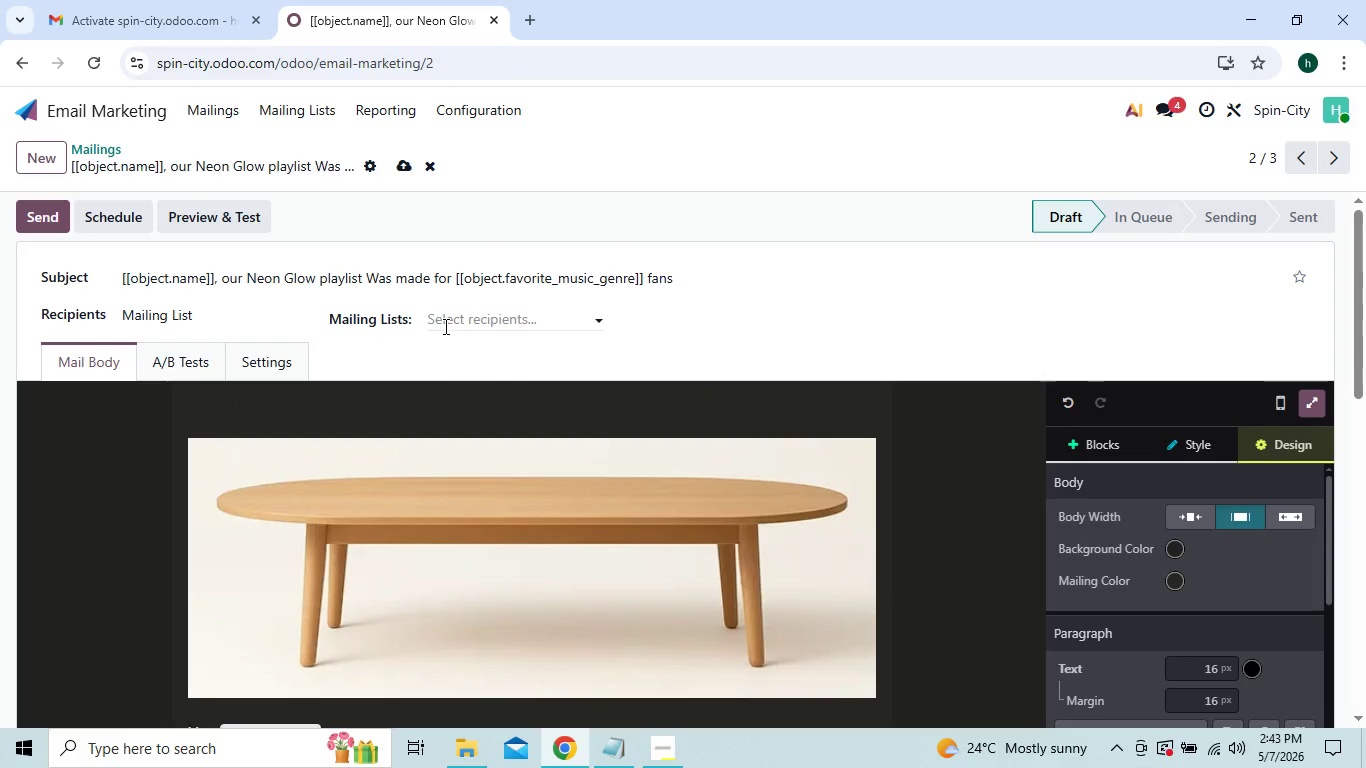 
left_click([444, 326])
 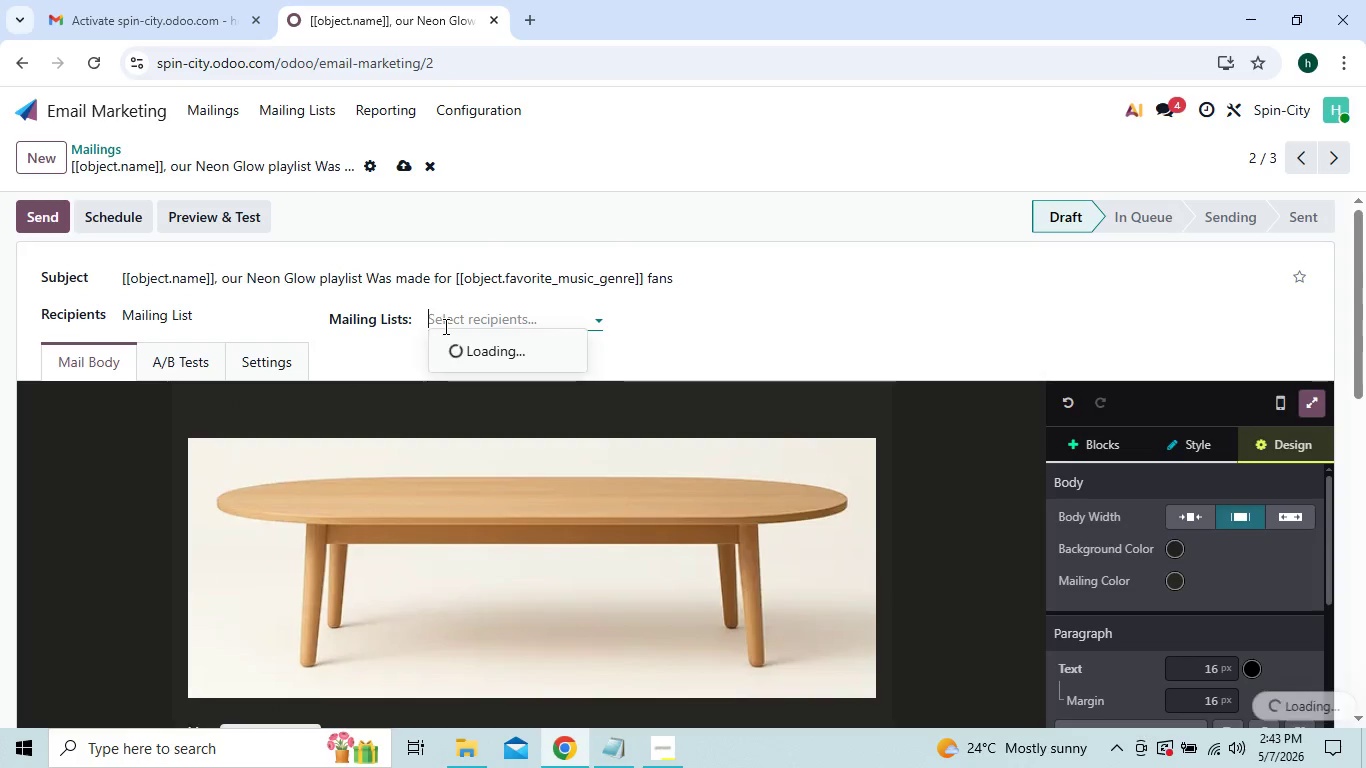 
mouse_move([472, 347])
 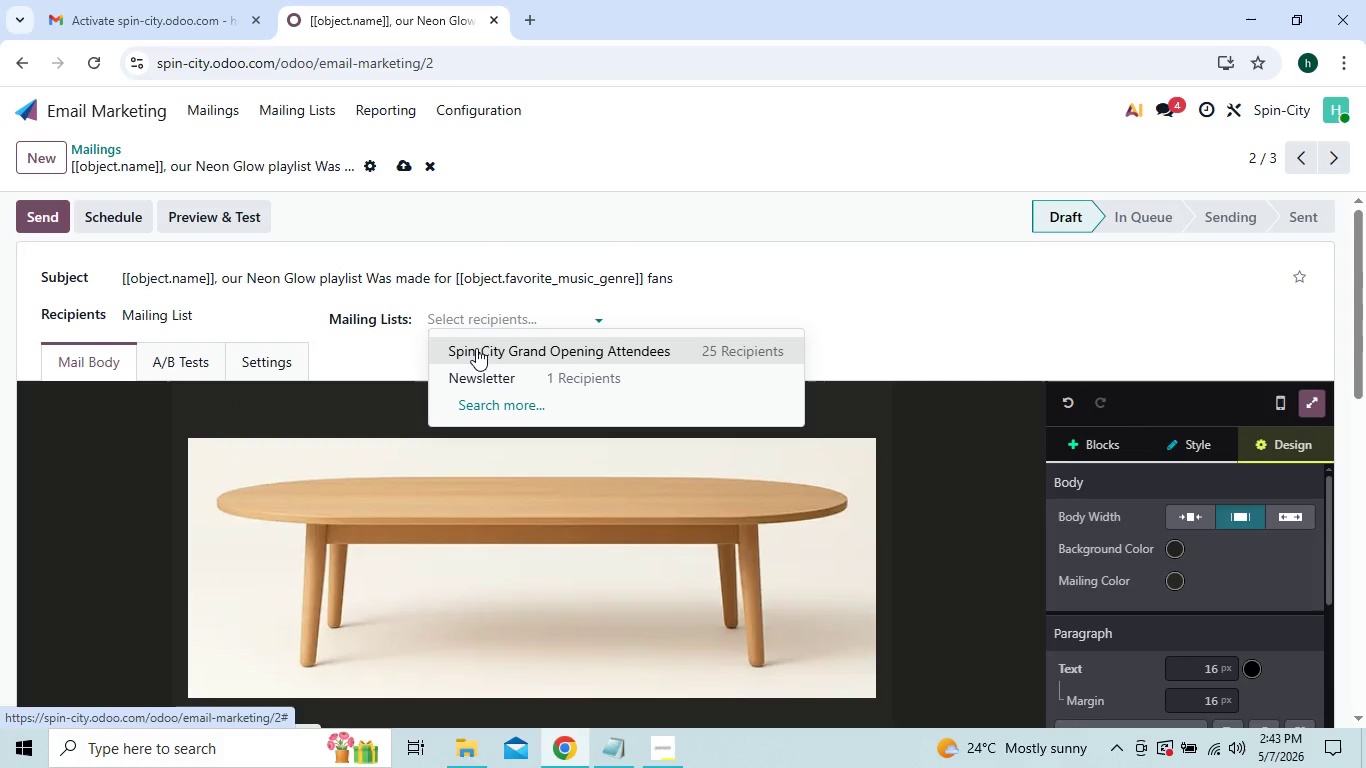 
left_click([476, 348])
 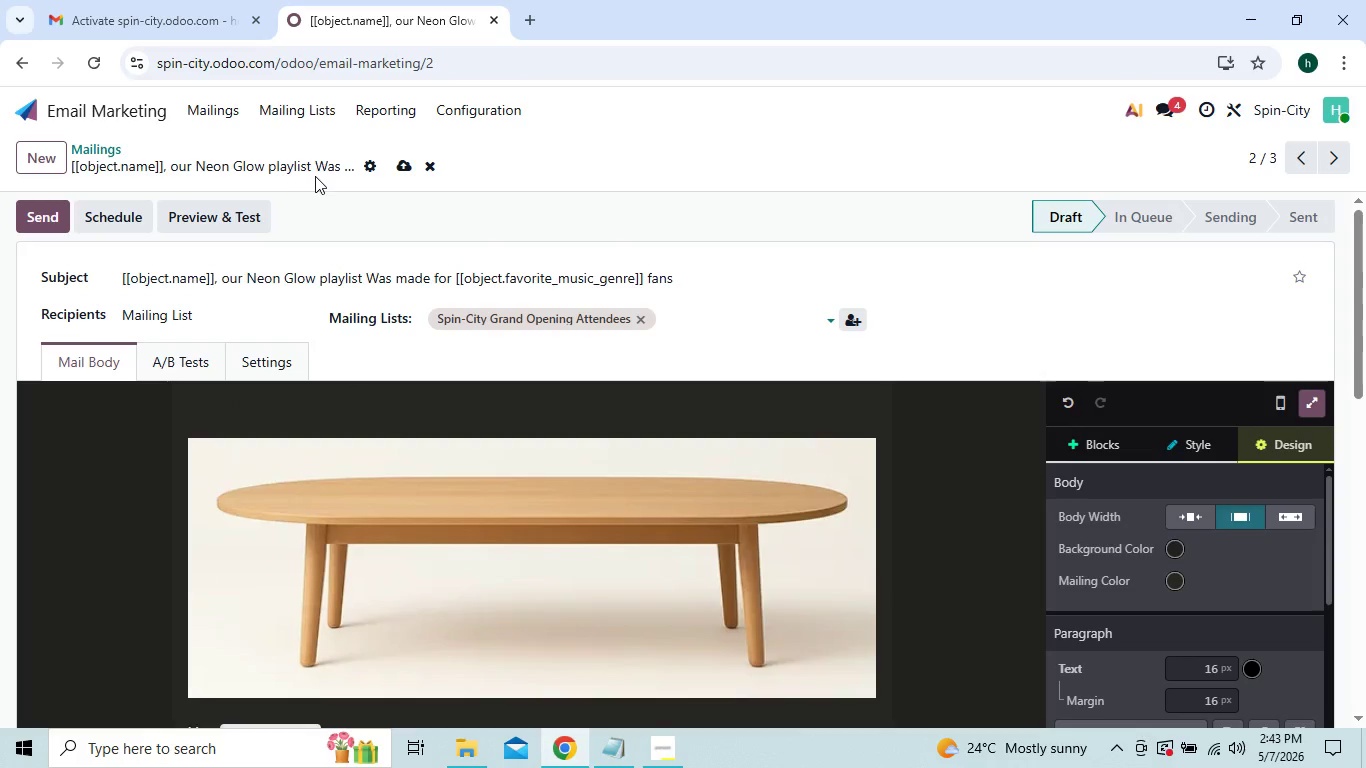 
left_click([401, 171])
 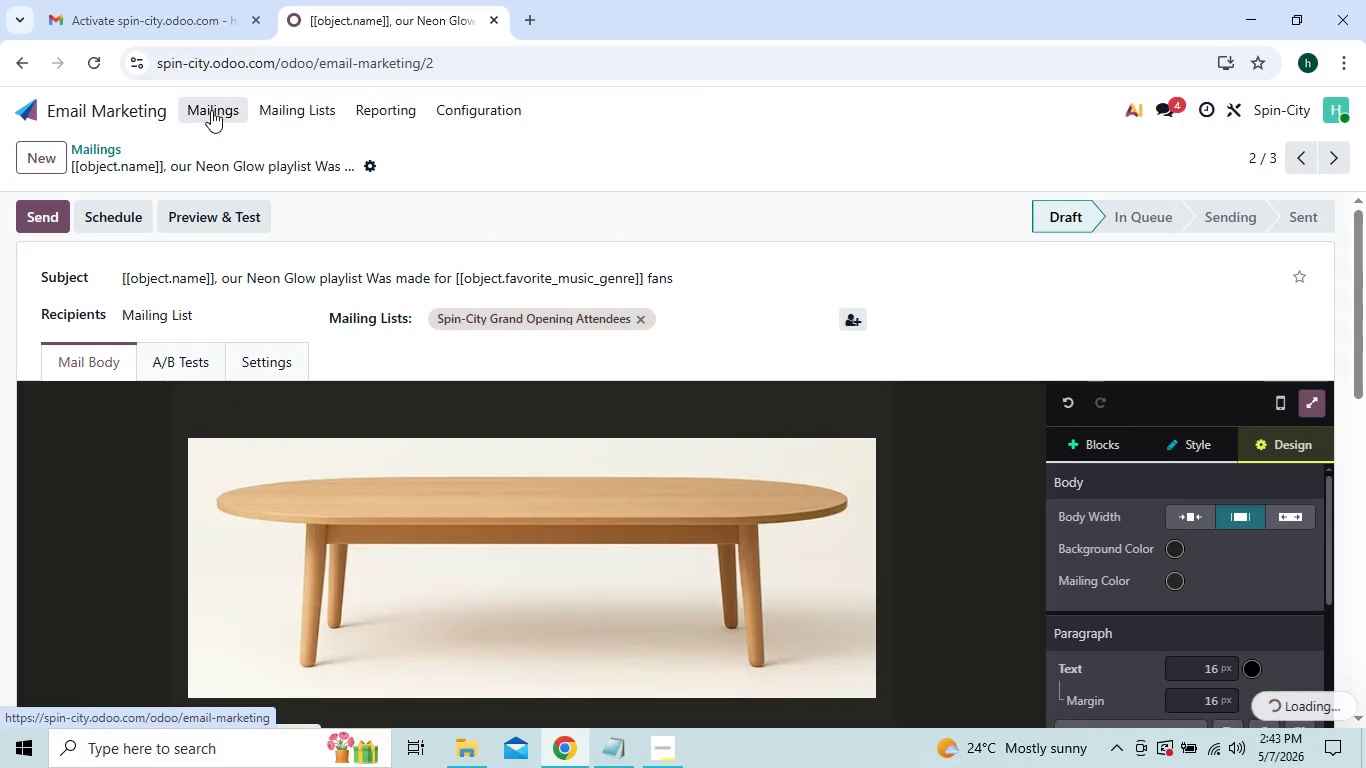 
left_click([211, 110])
 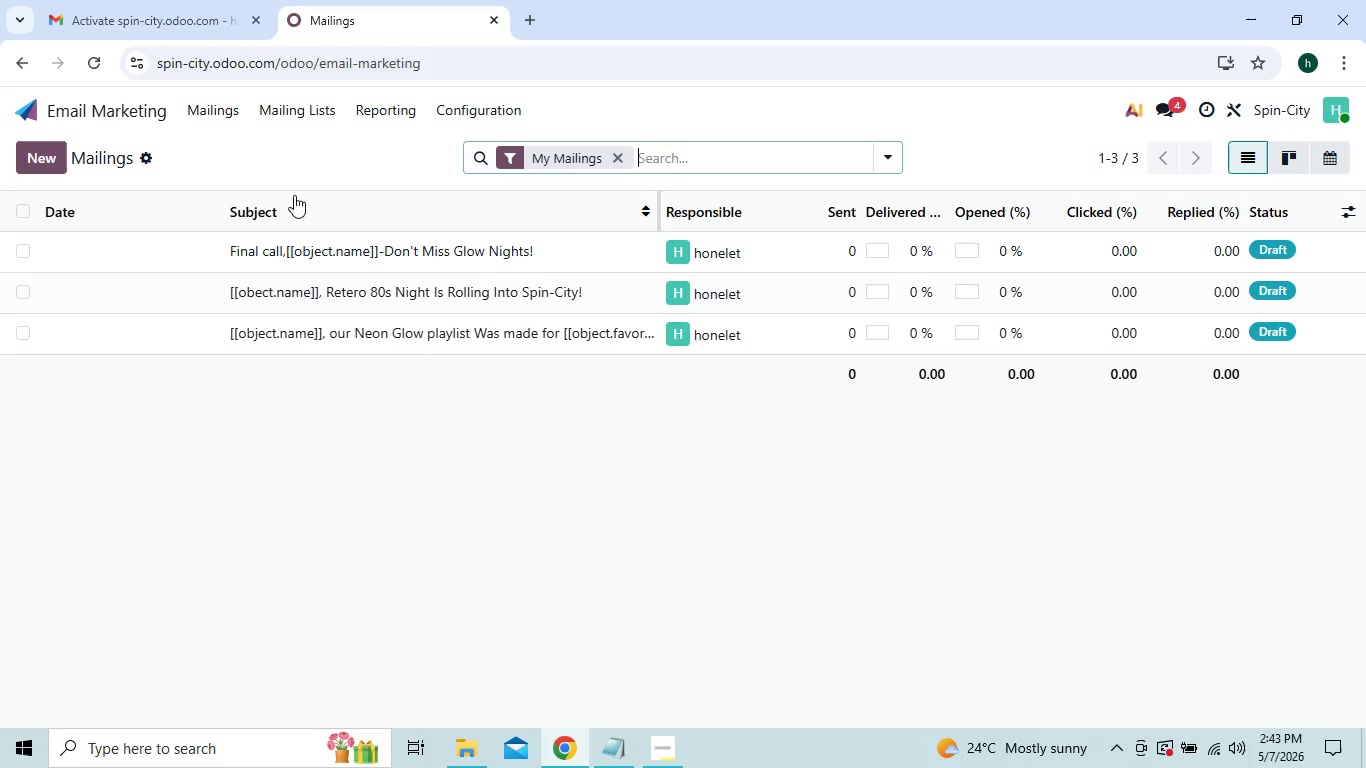 
left_click([325, 245])
 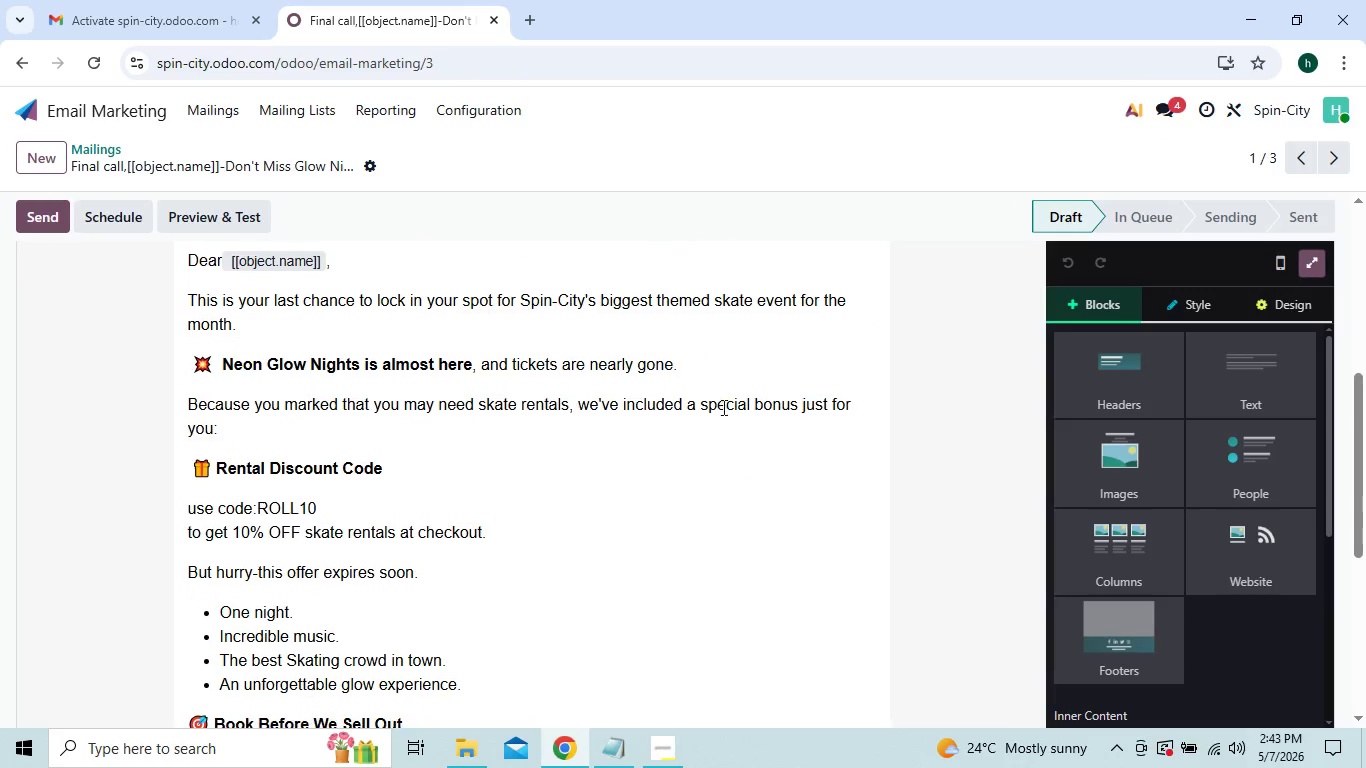 
left_click([1261, 315])
 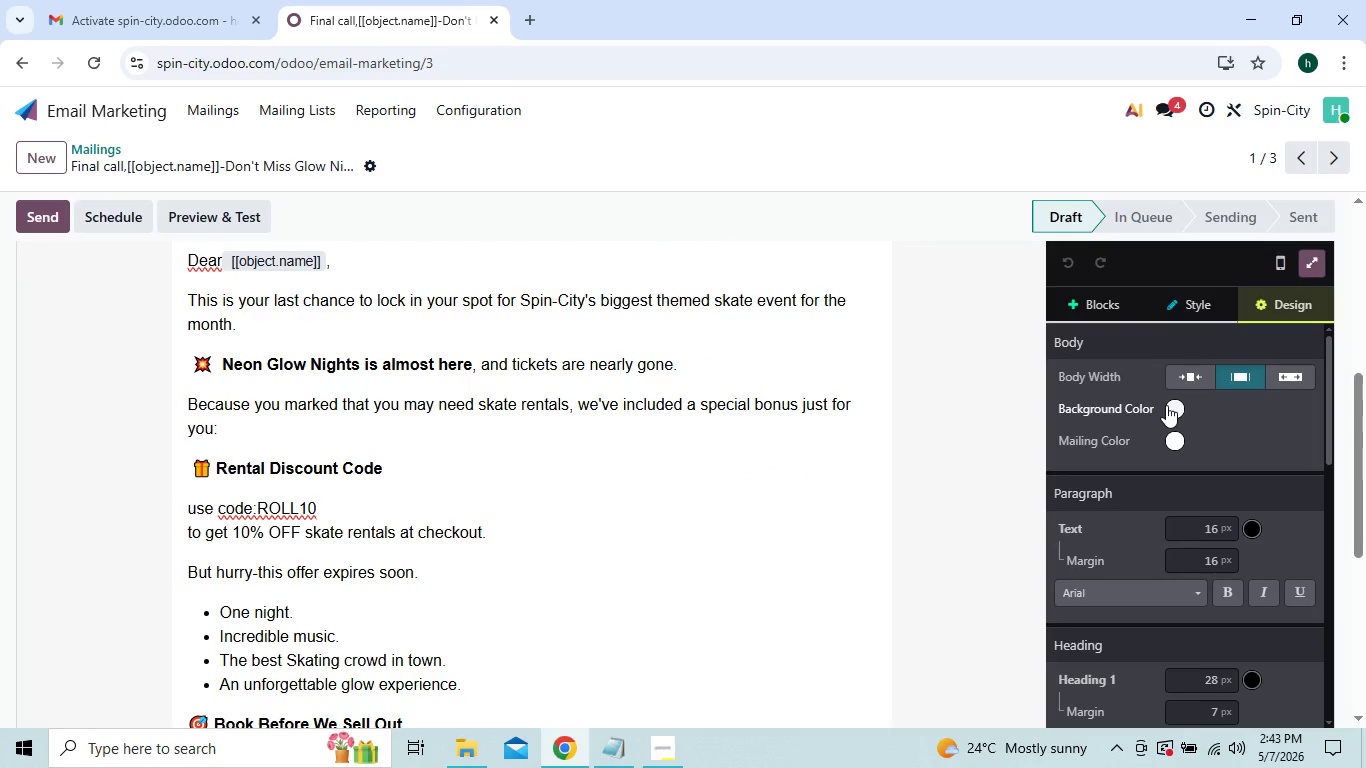 
left_click([1166, 405])
 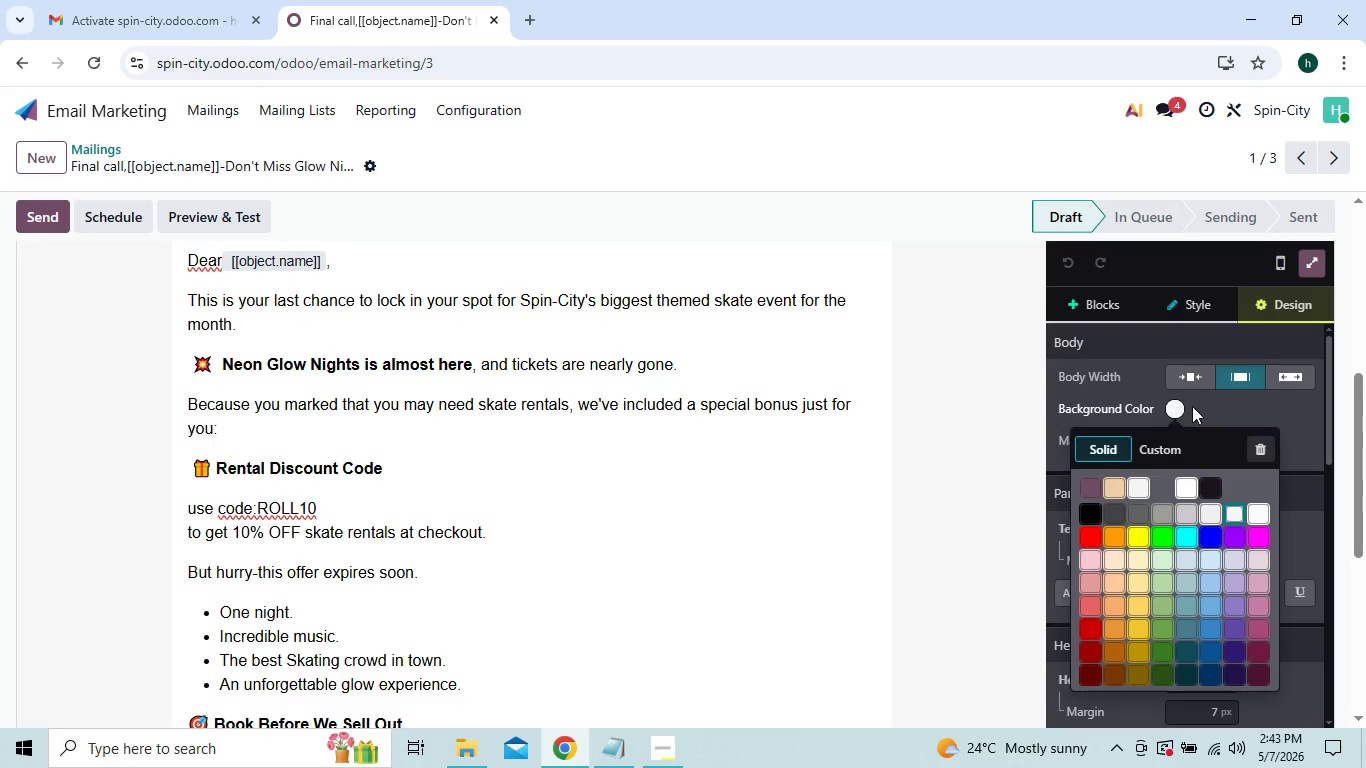 
left_click([1197, 406])
 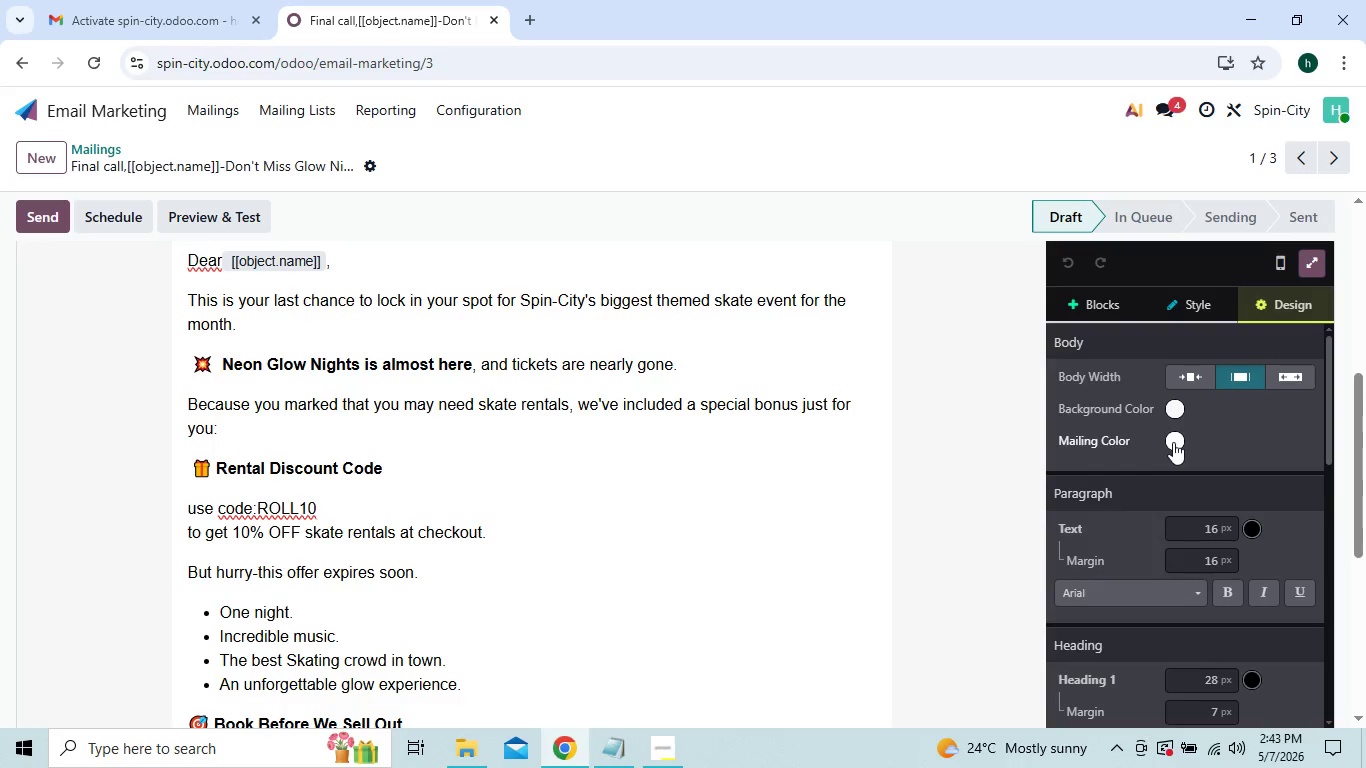 
left_click([1173, 442])
 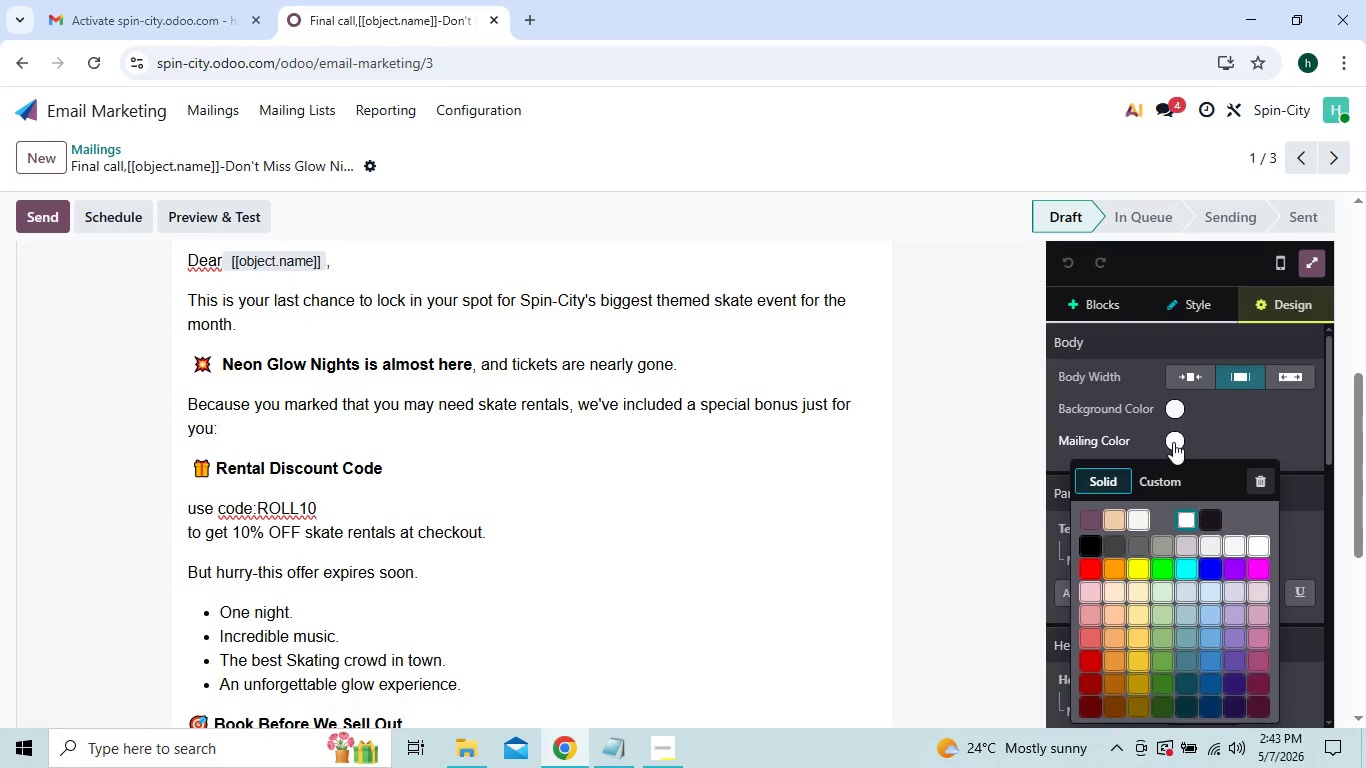 
wait(5.66)
 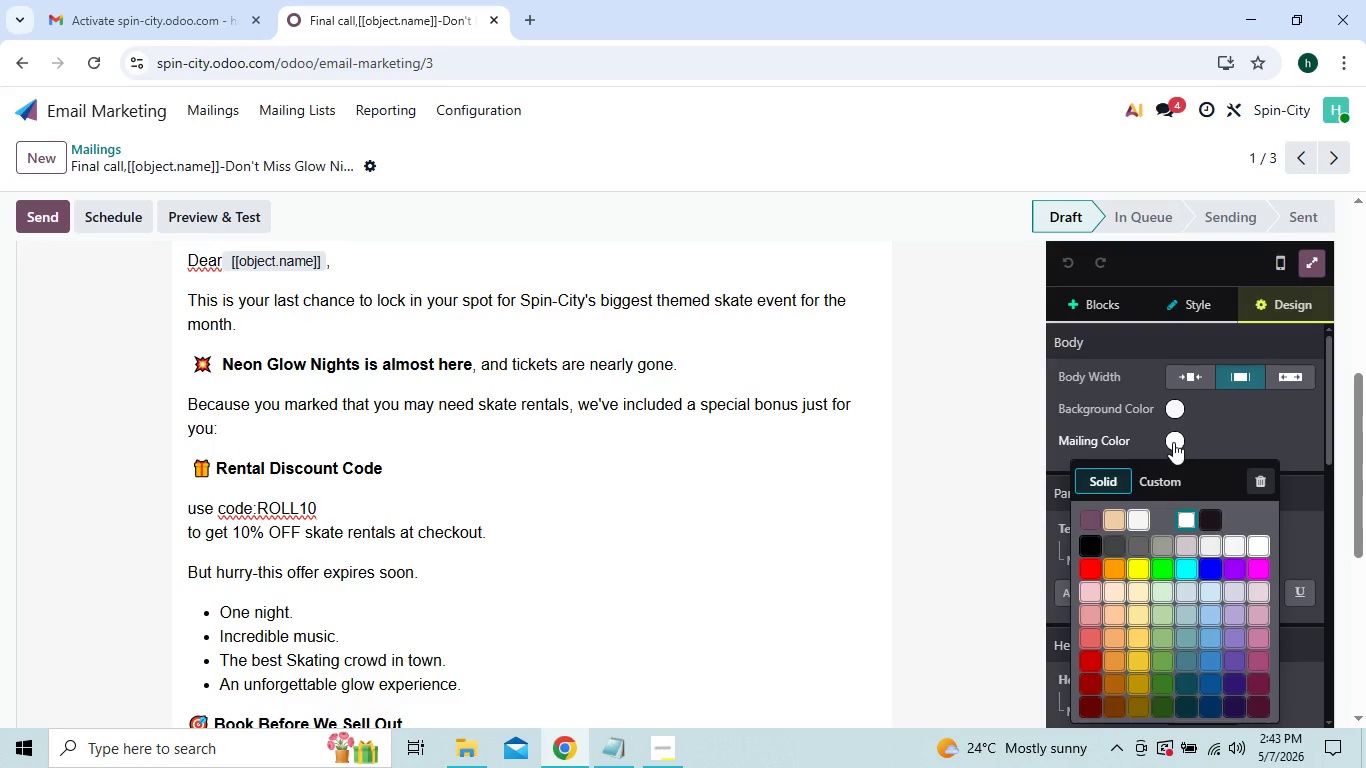 
left_click([1164, 469])
 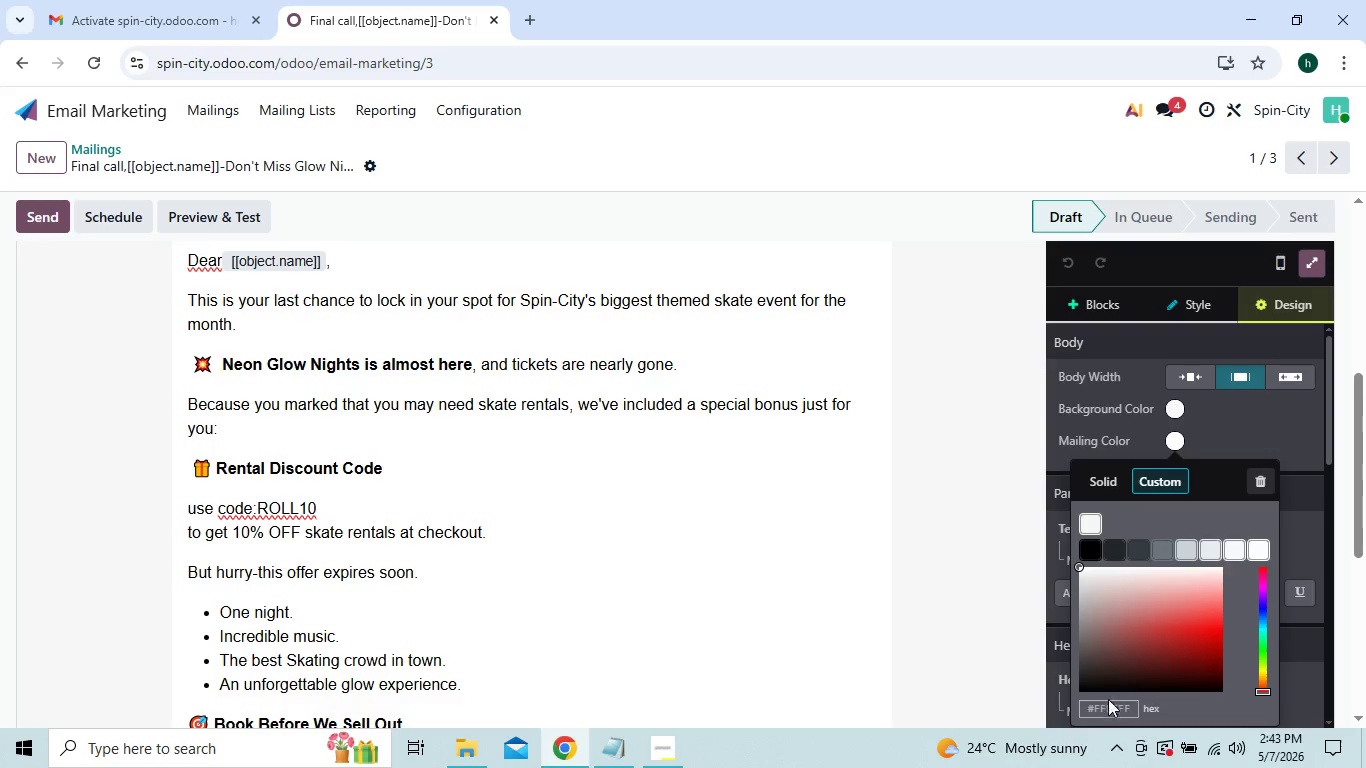 
left_click([1108, 702])
 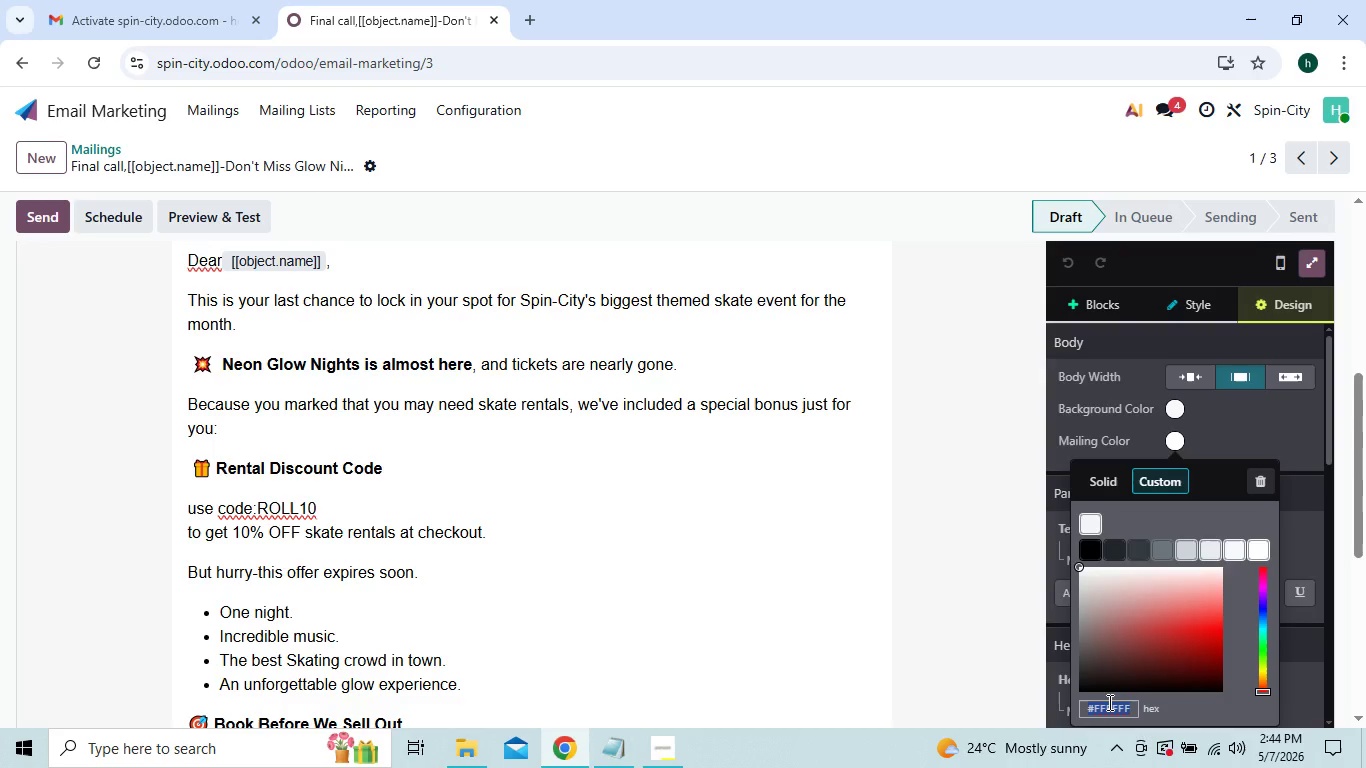 
wait(5.88)
 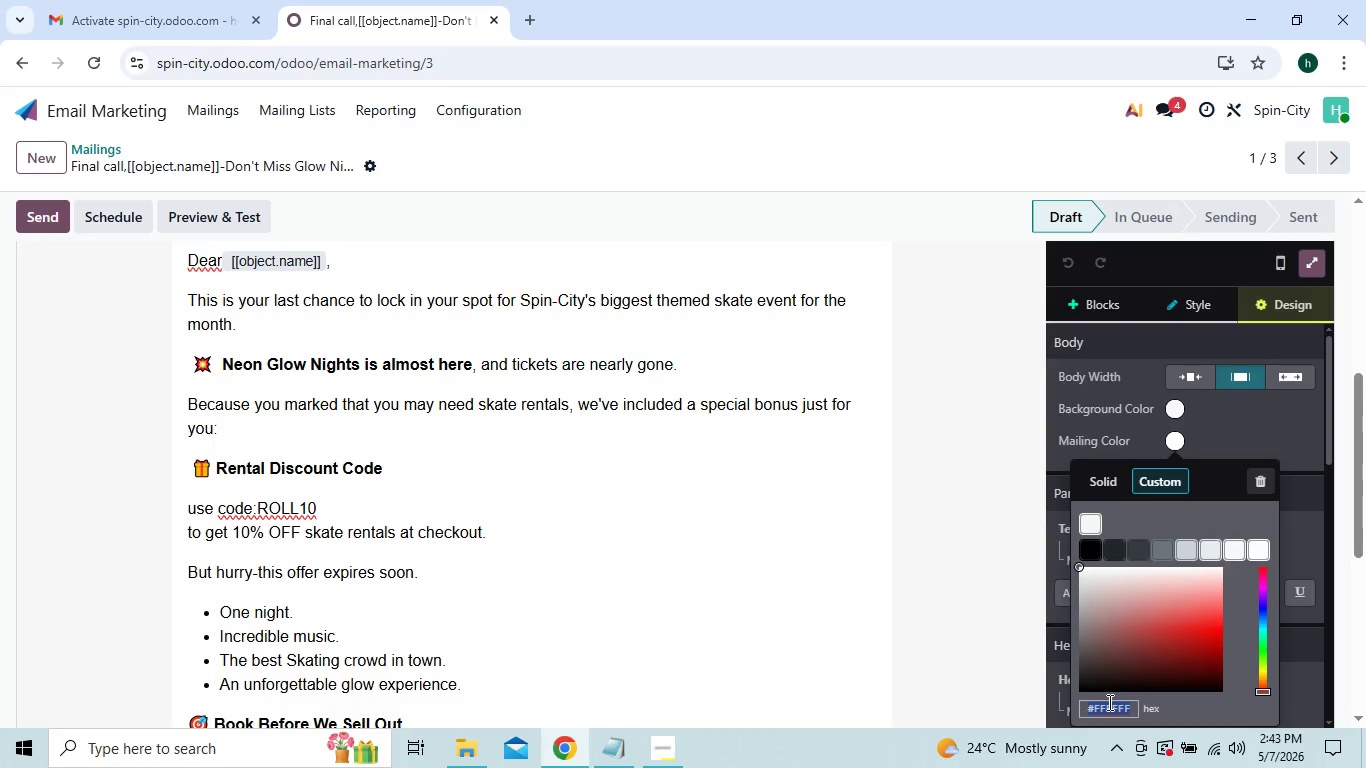 
type(140)
 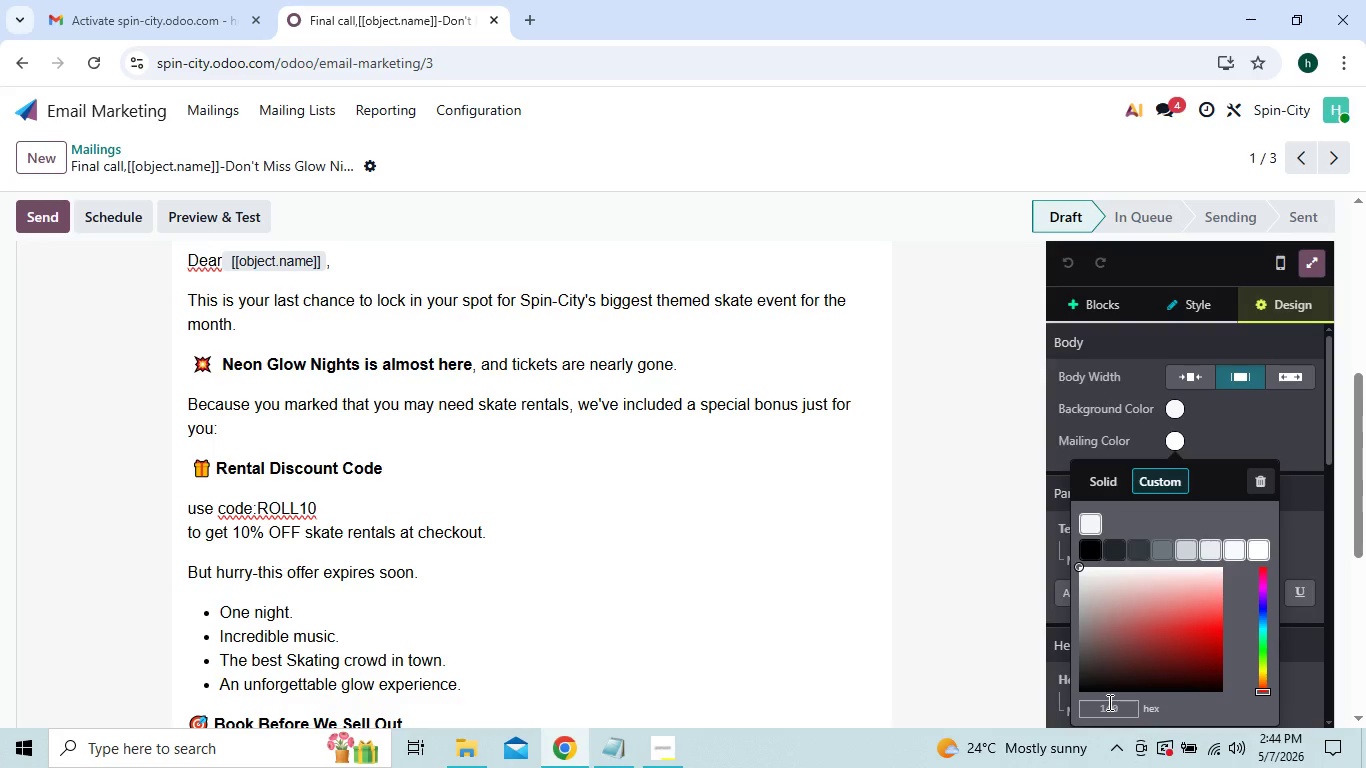 
type(a1f)
 